 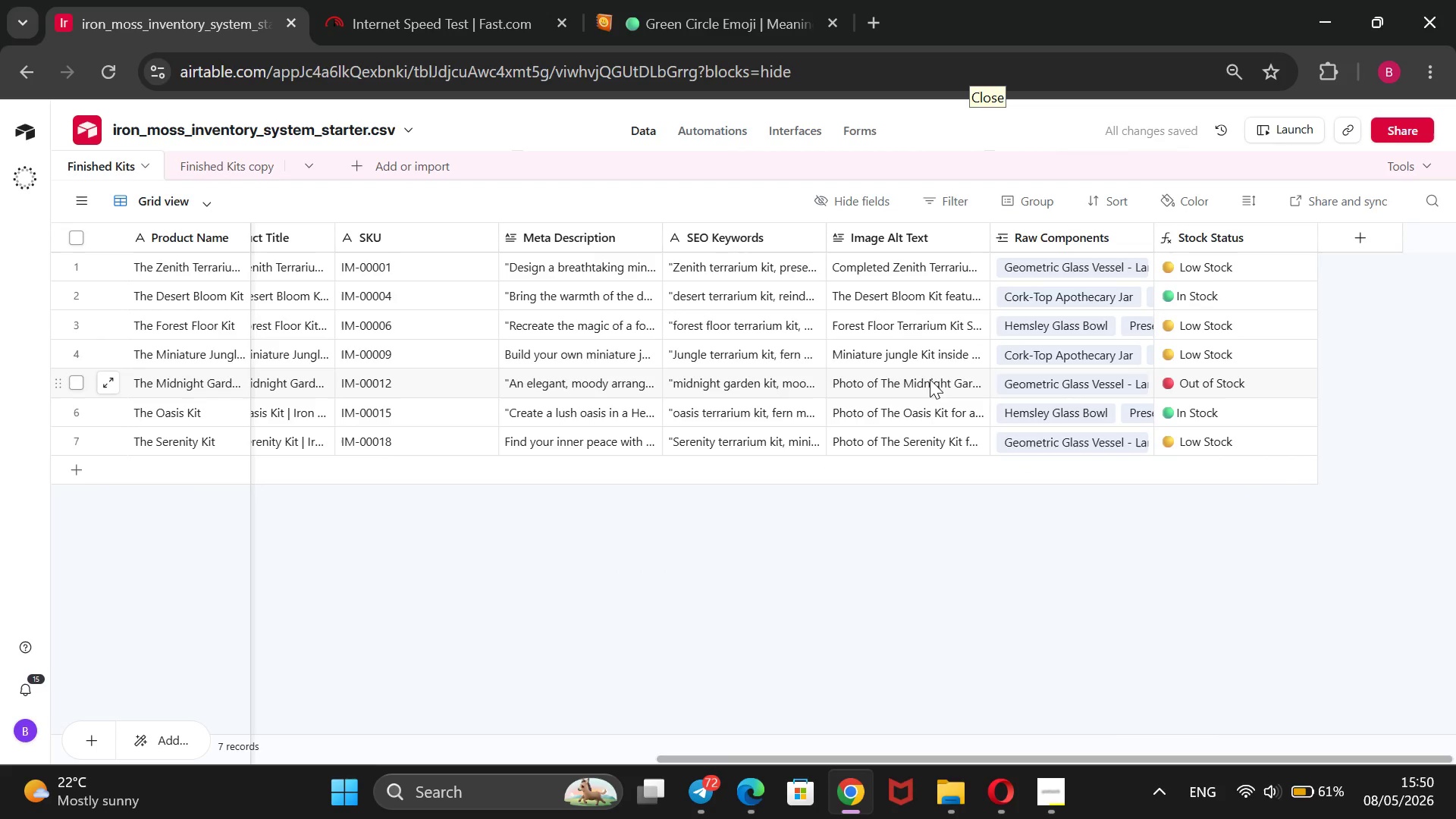 
double_click([930, 379])
 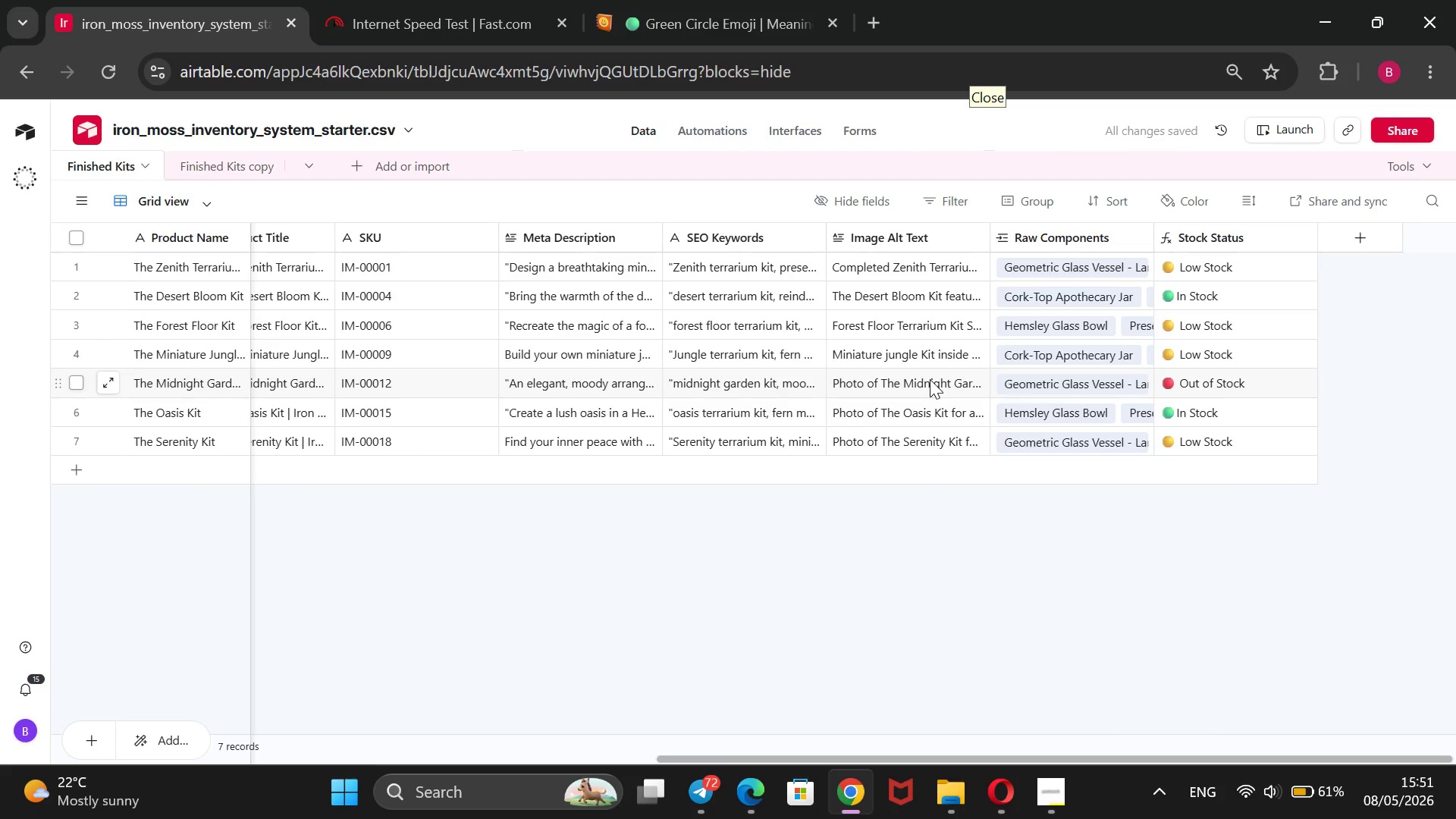 
triple_click([930, 379])
 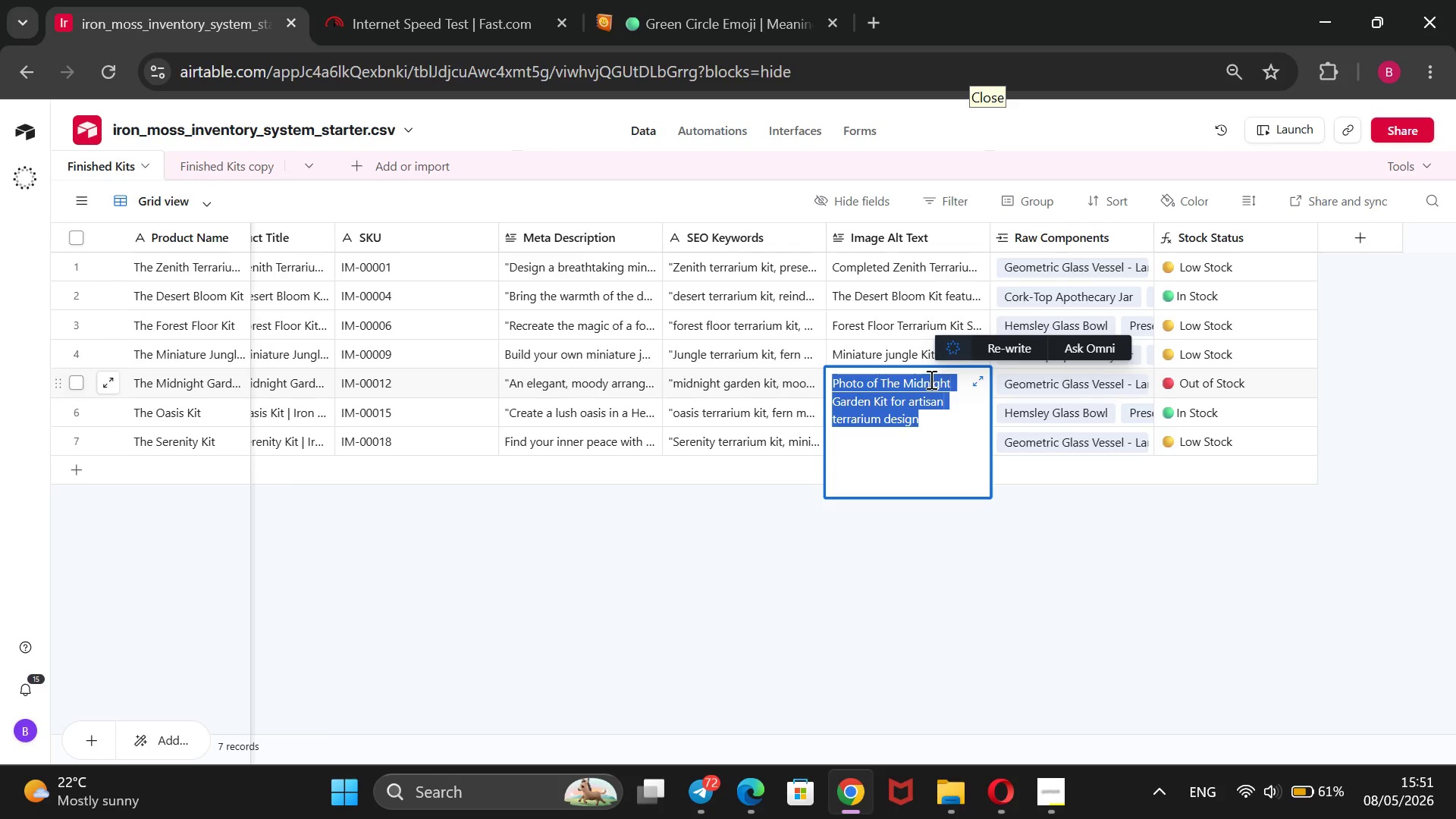 
wait(5.92)
 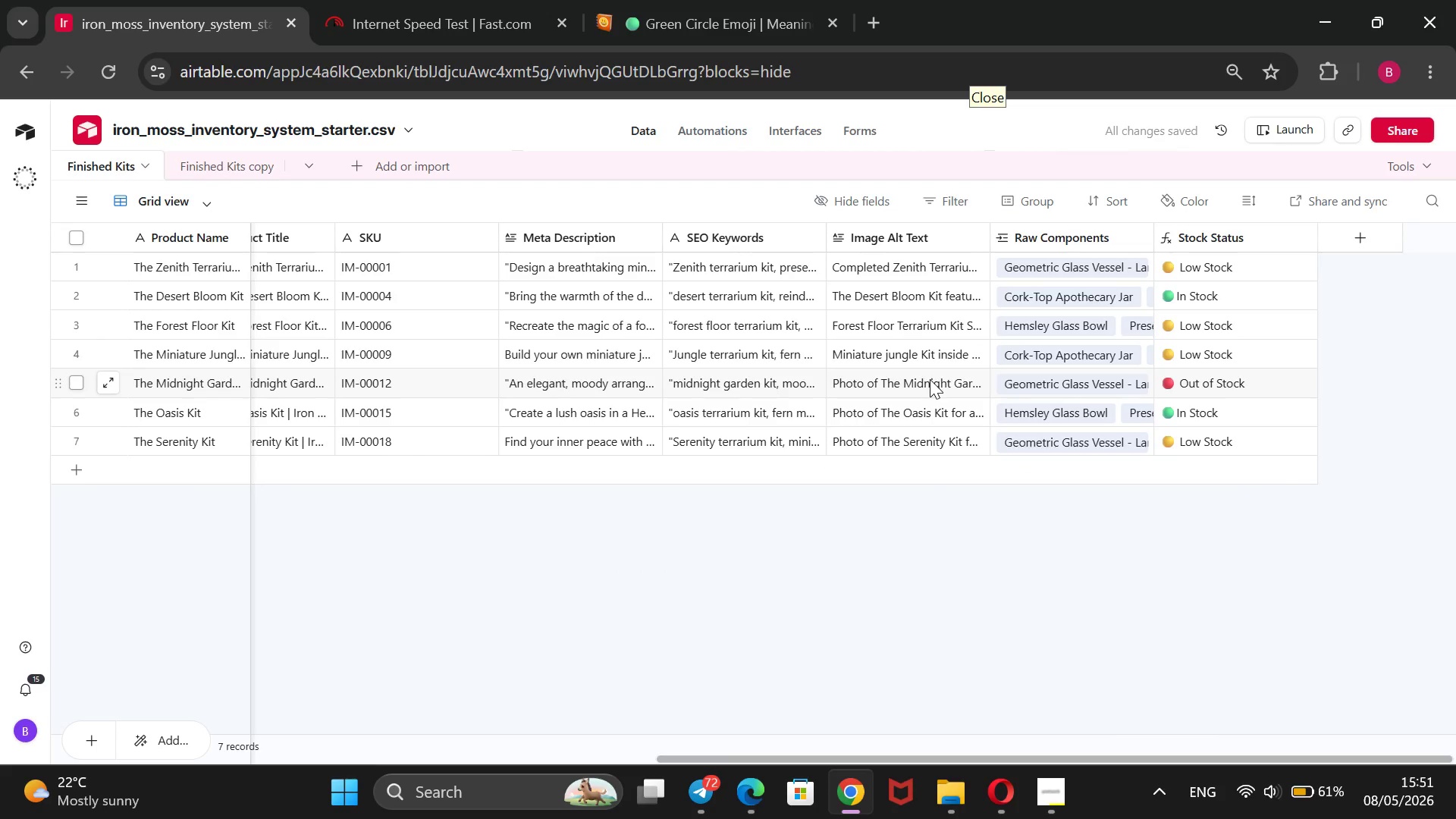 
key(Backspace)
 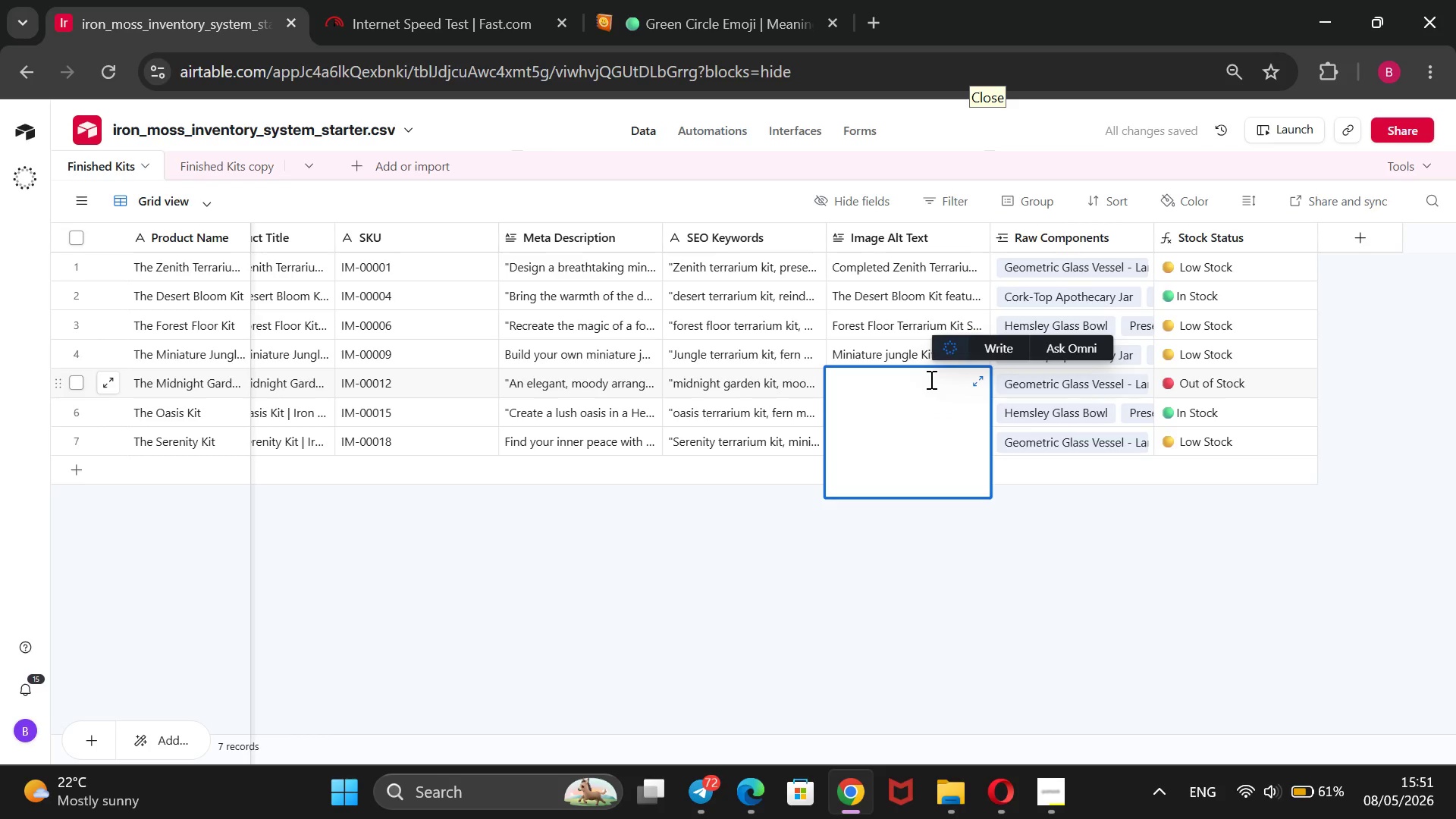 
wait(7.06)
 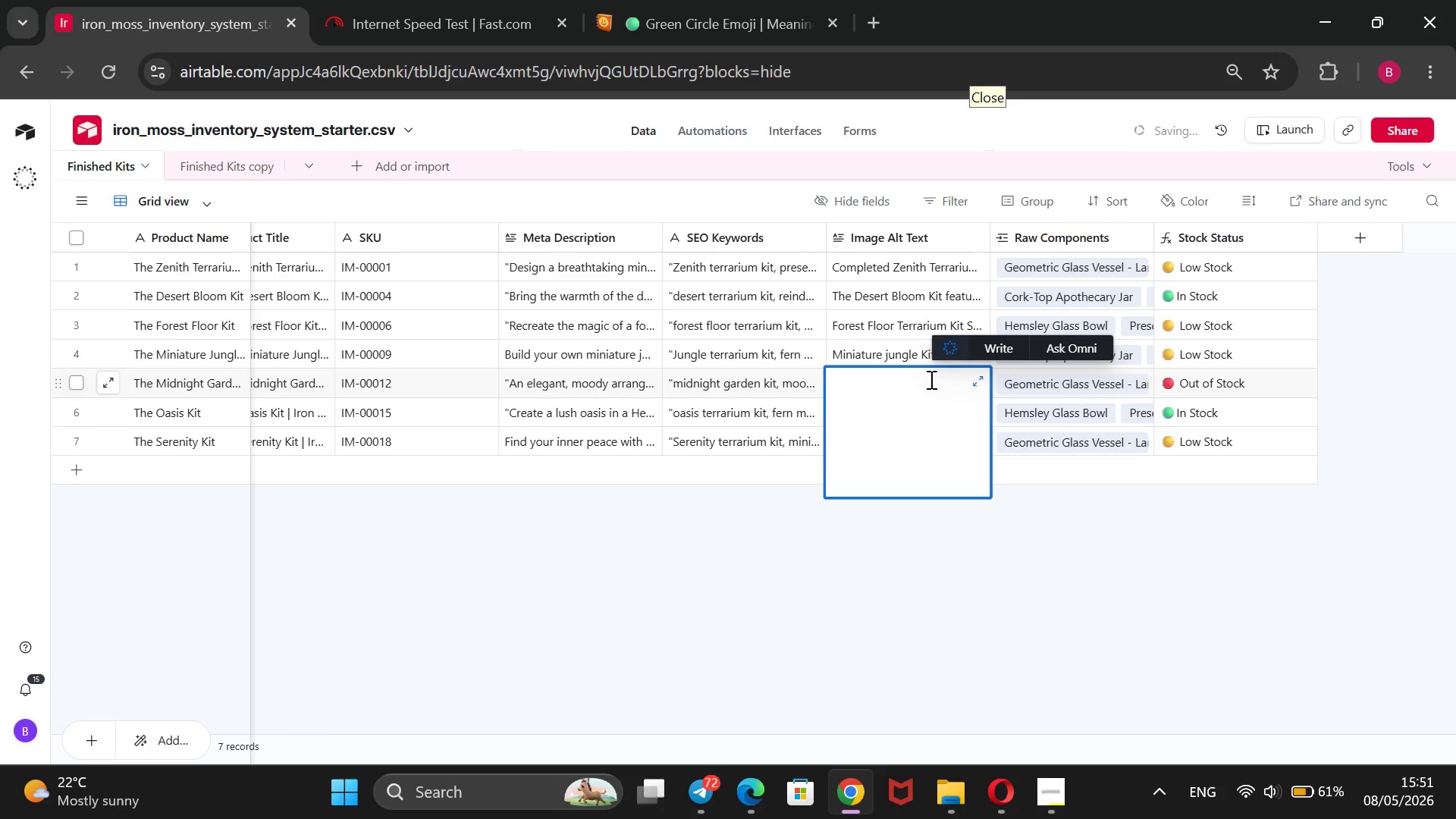 
type(Moody Midnithe)
key(Backspace)
key(Backspace)
key(Backspace)
type(ght Grden Kit arrangement with dark stones and e)
key(Backspace)
type(rounded)
 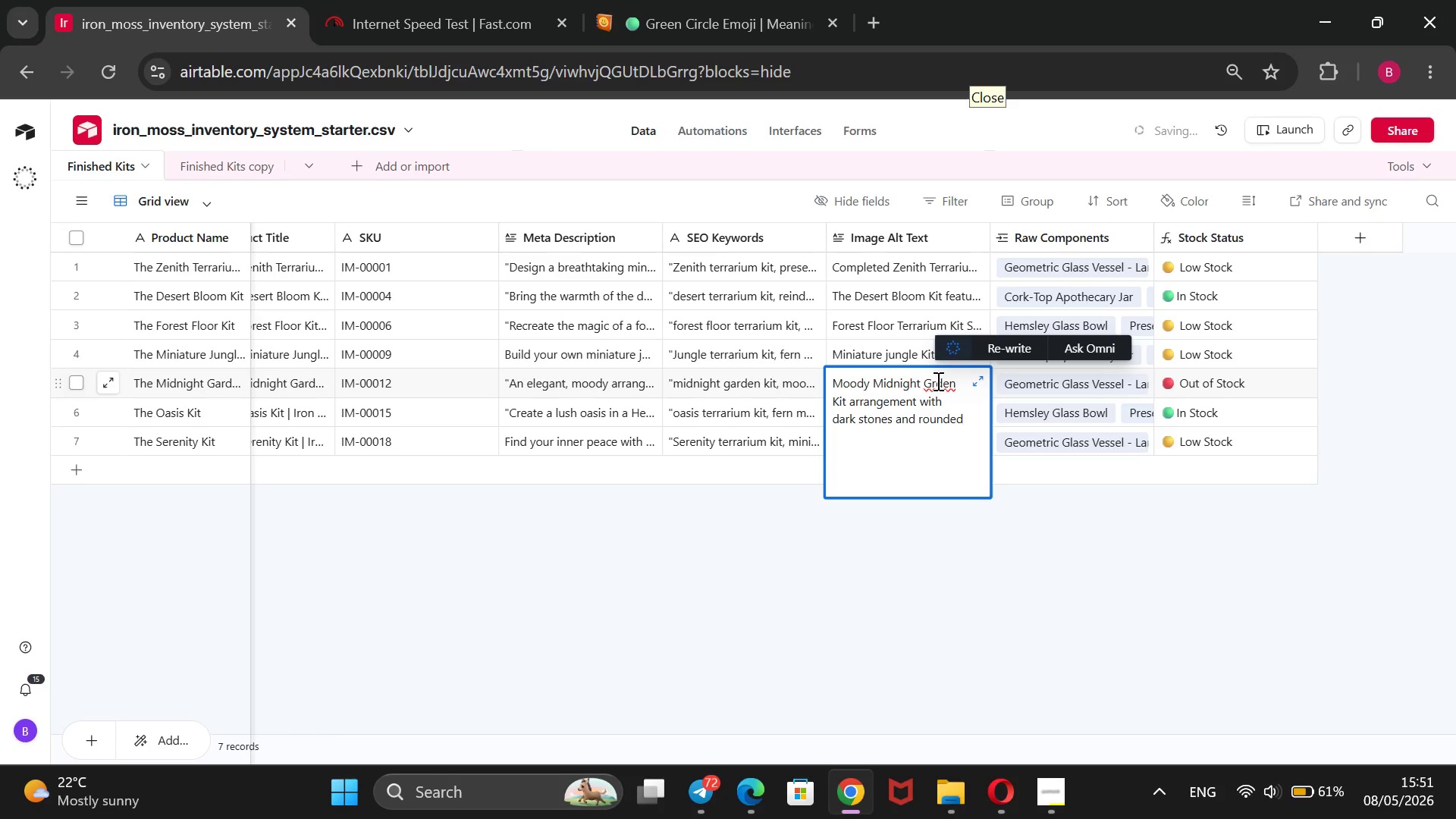 
left_click([931, 381])
 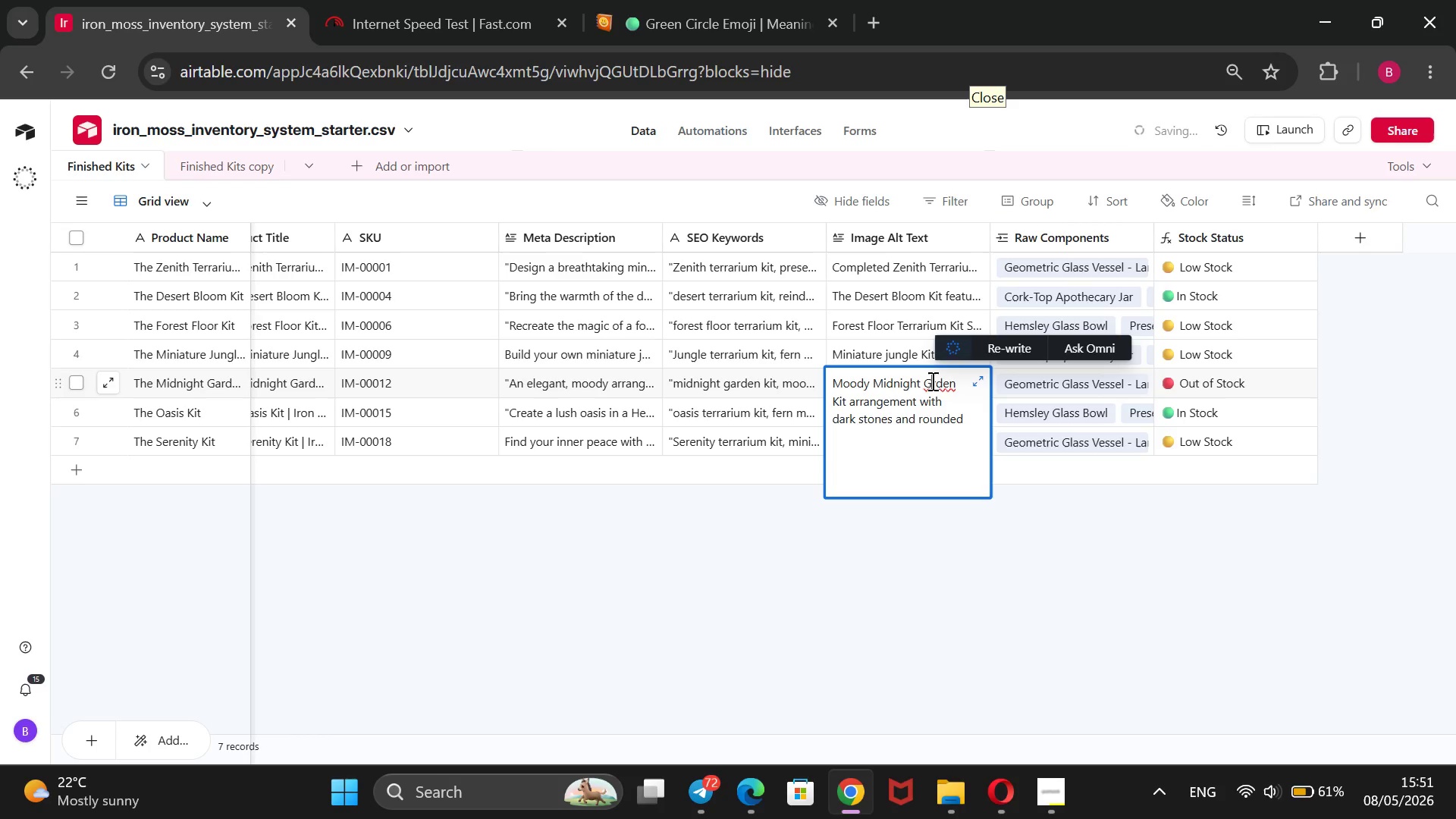 
key(A)
 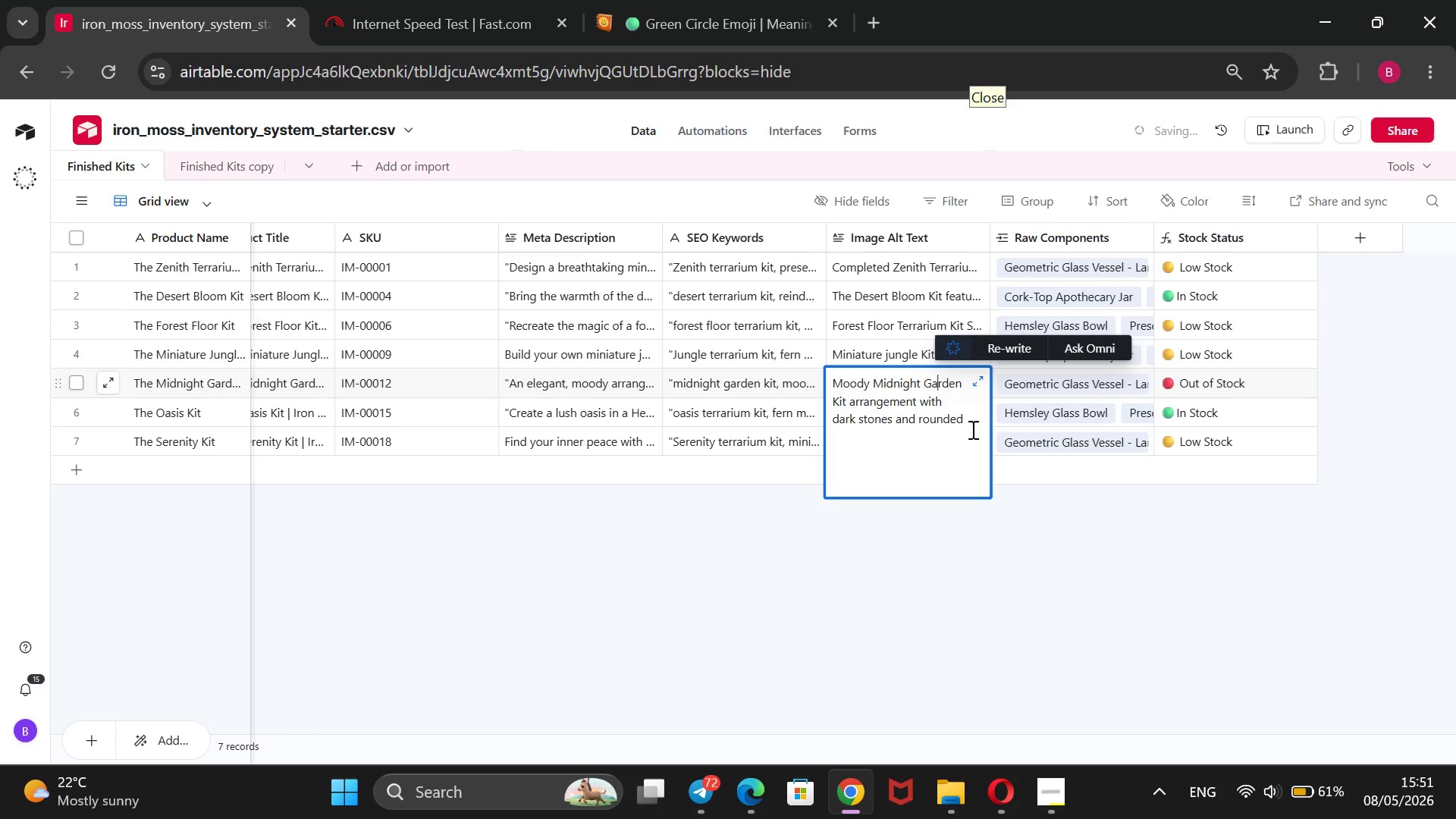 
left_click([970, 422])
 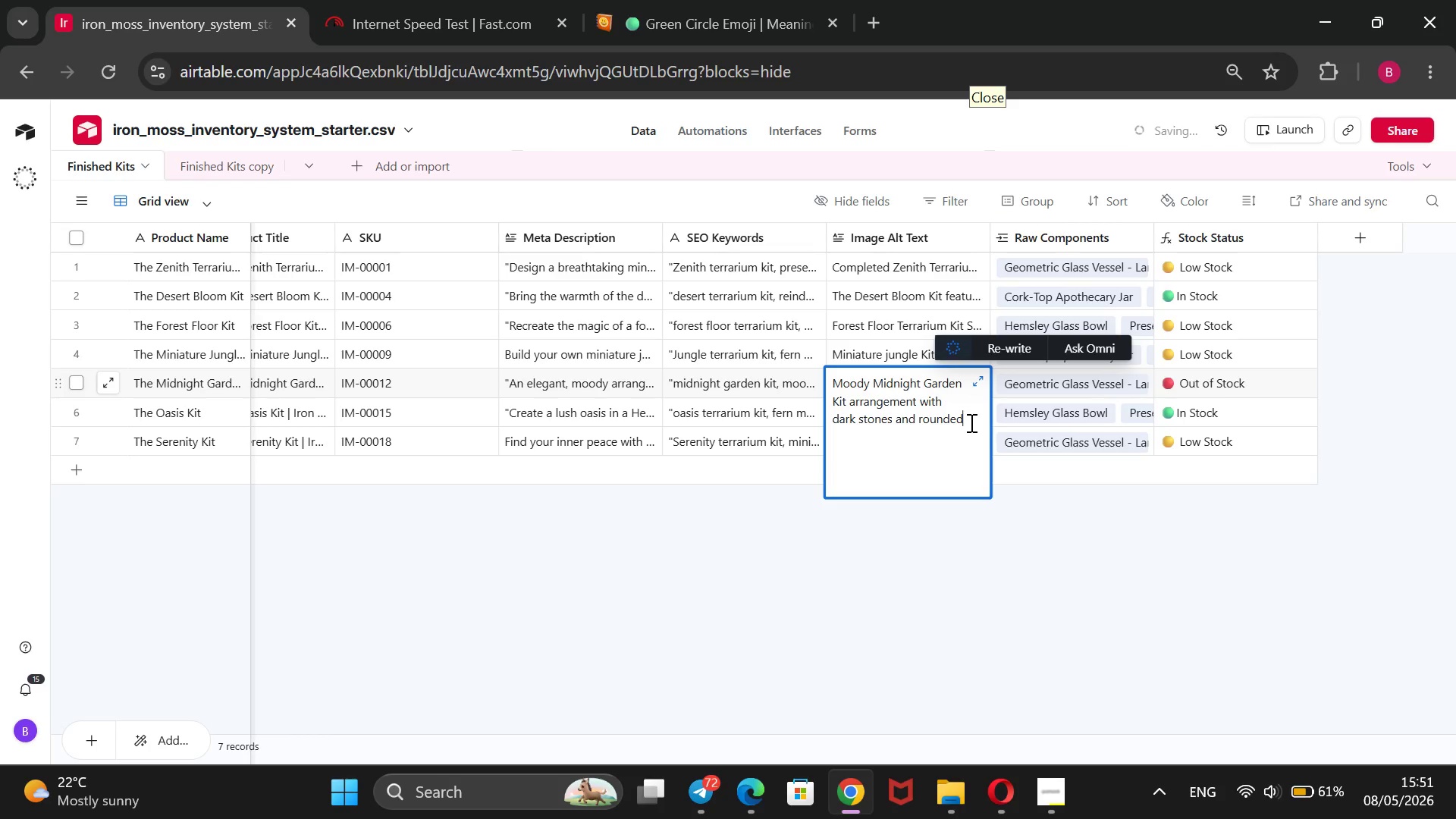 
type( cushion moss in a geometric container.)
 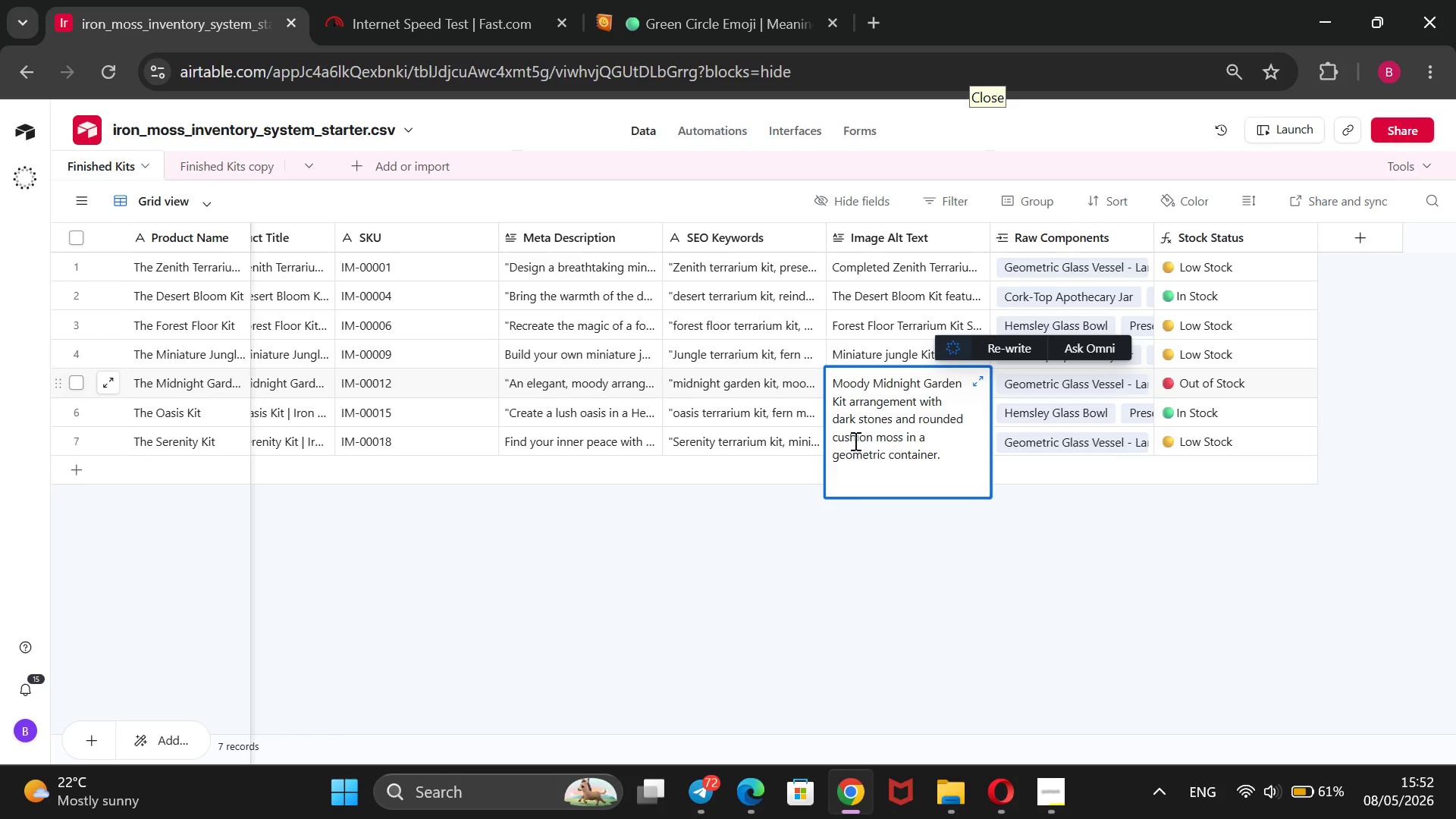 
left_click([766, 511])
 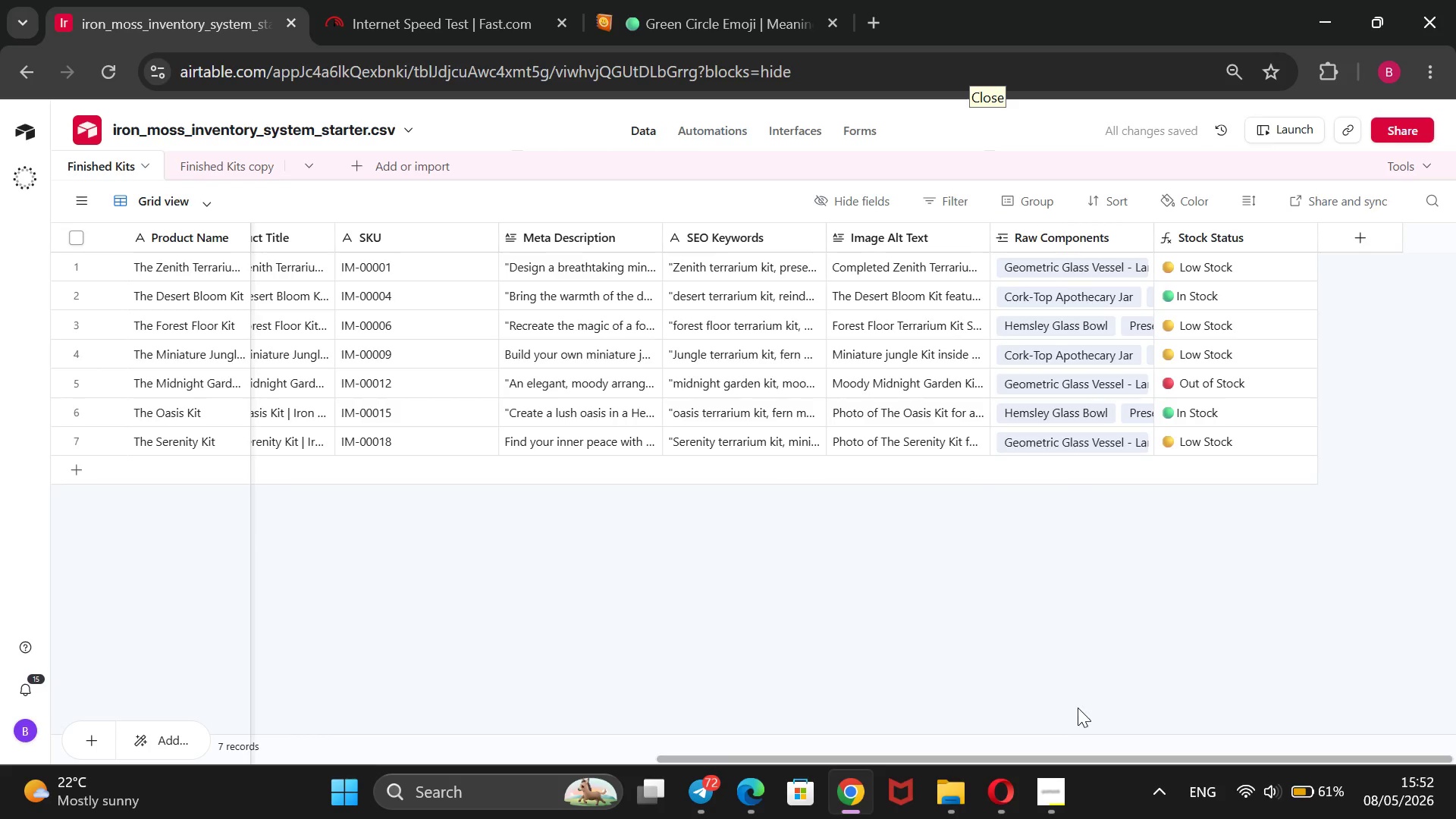 
left_click([357, 5])
 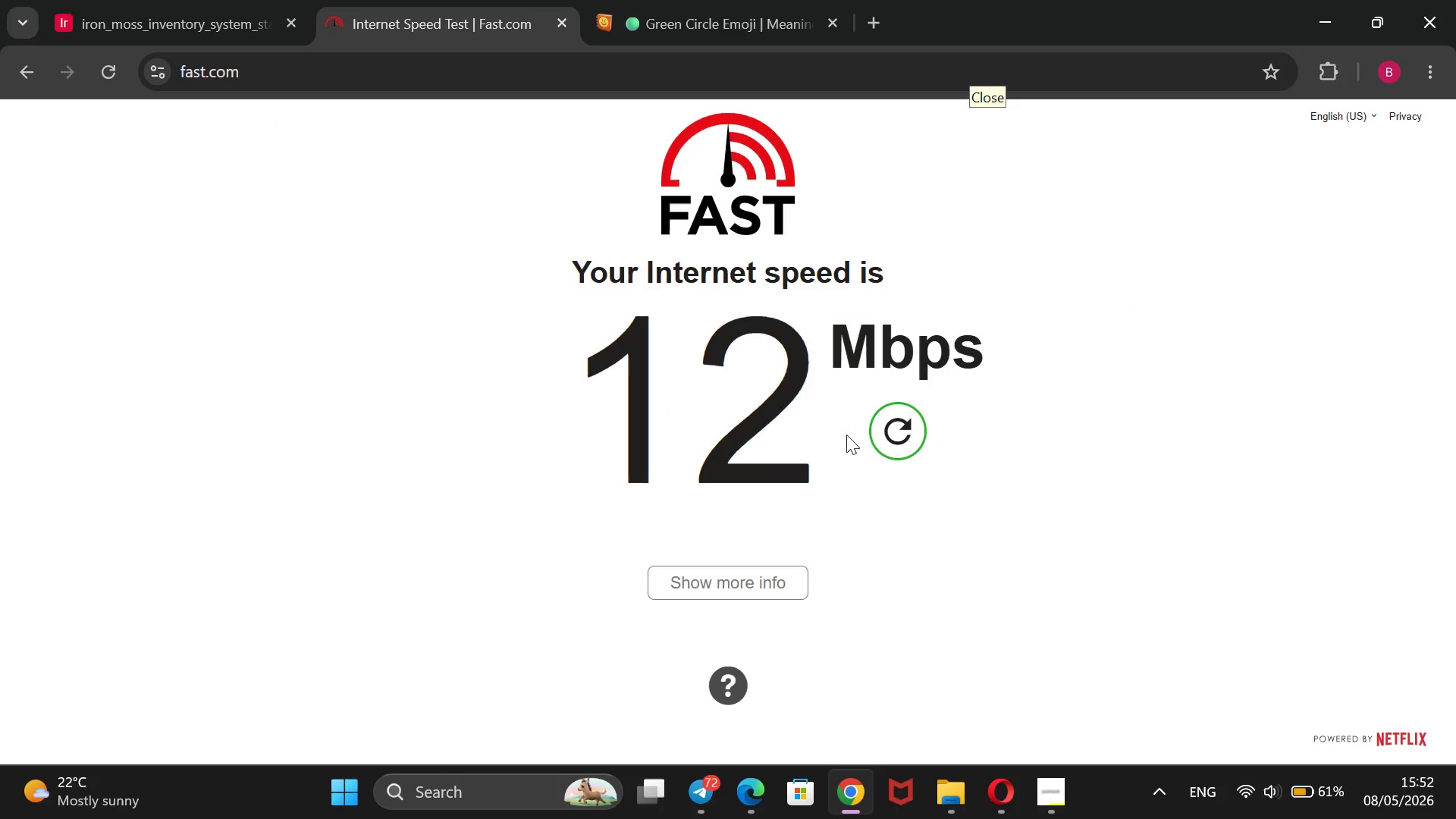 
left_click([865, 437])
 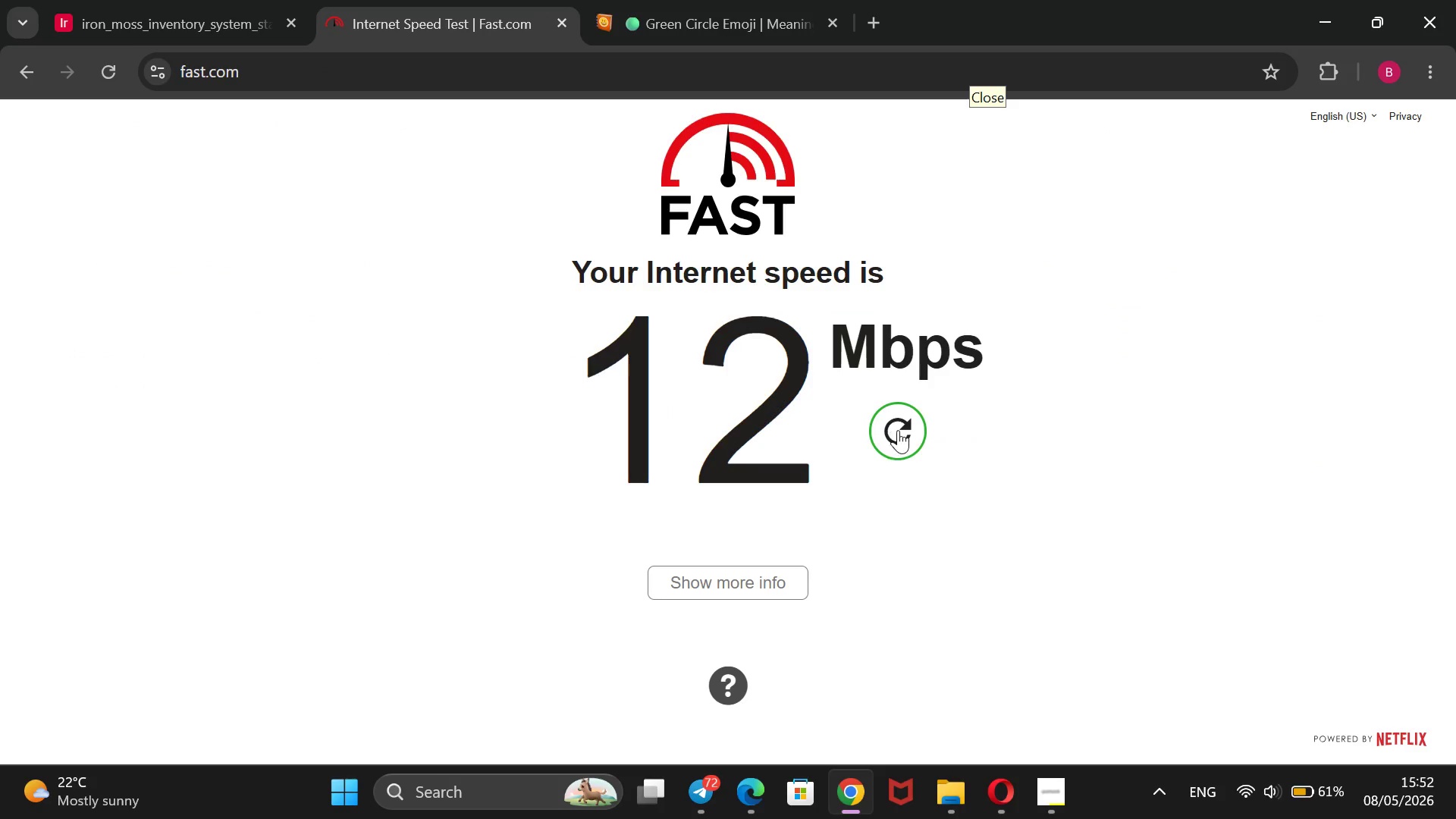 
left_click_drag(start_coordinate=[899, 430], to_coordinate=[902, 430])
 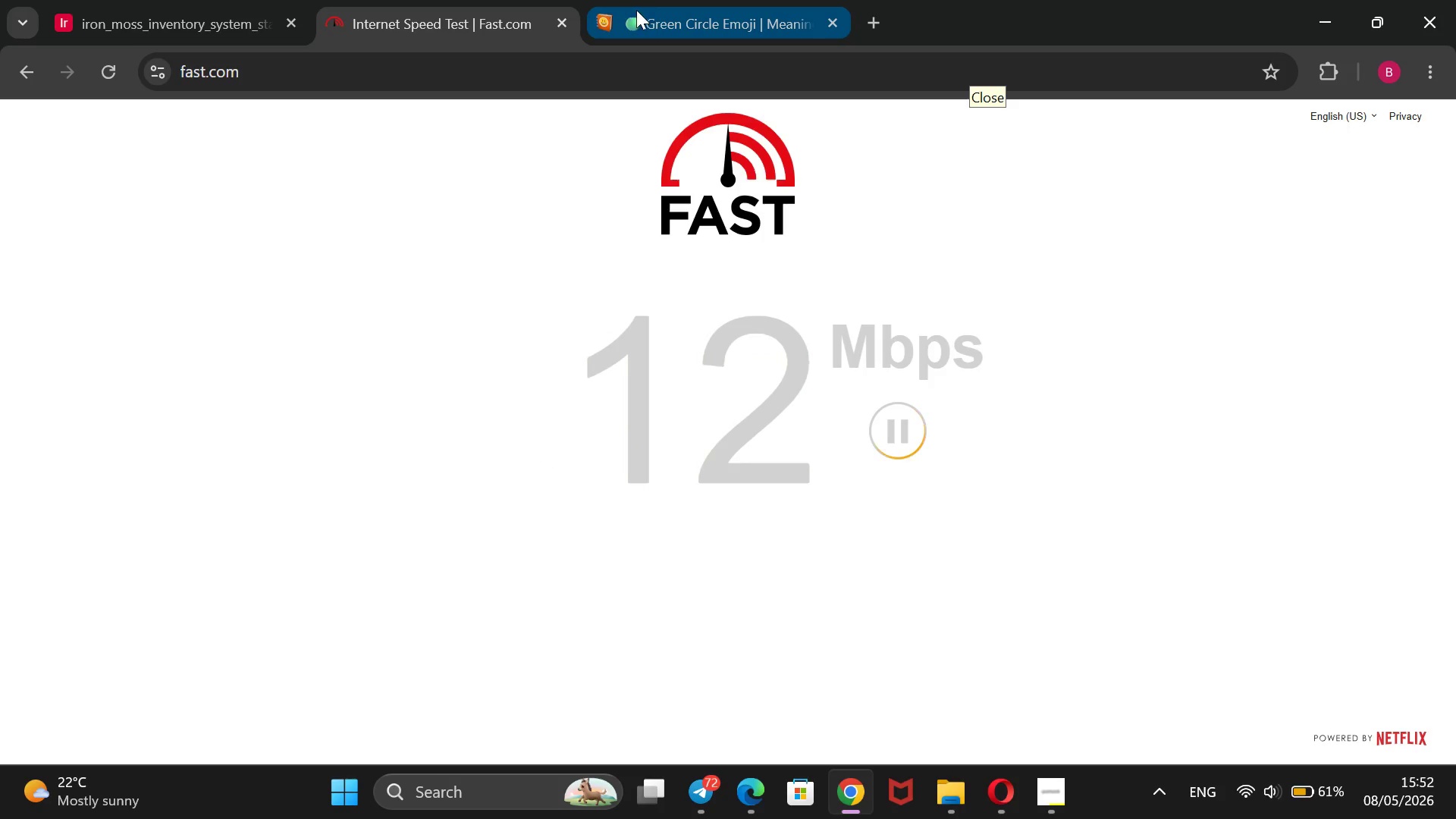 
left_click([671, 18])
 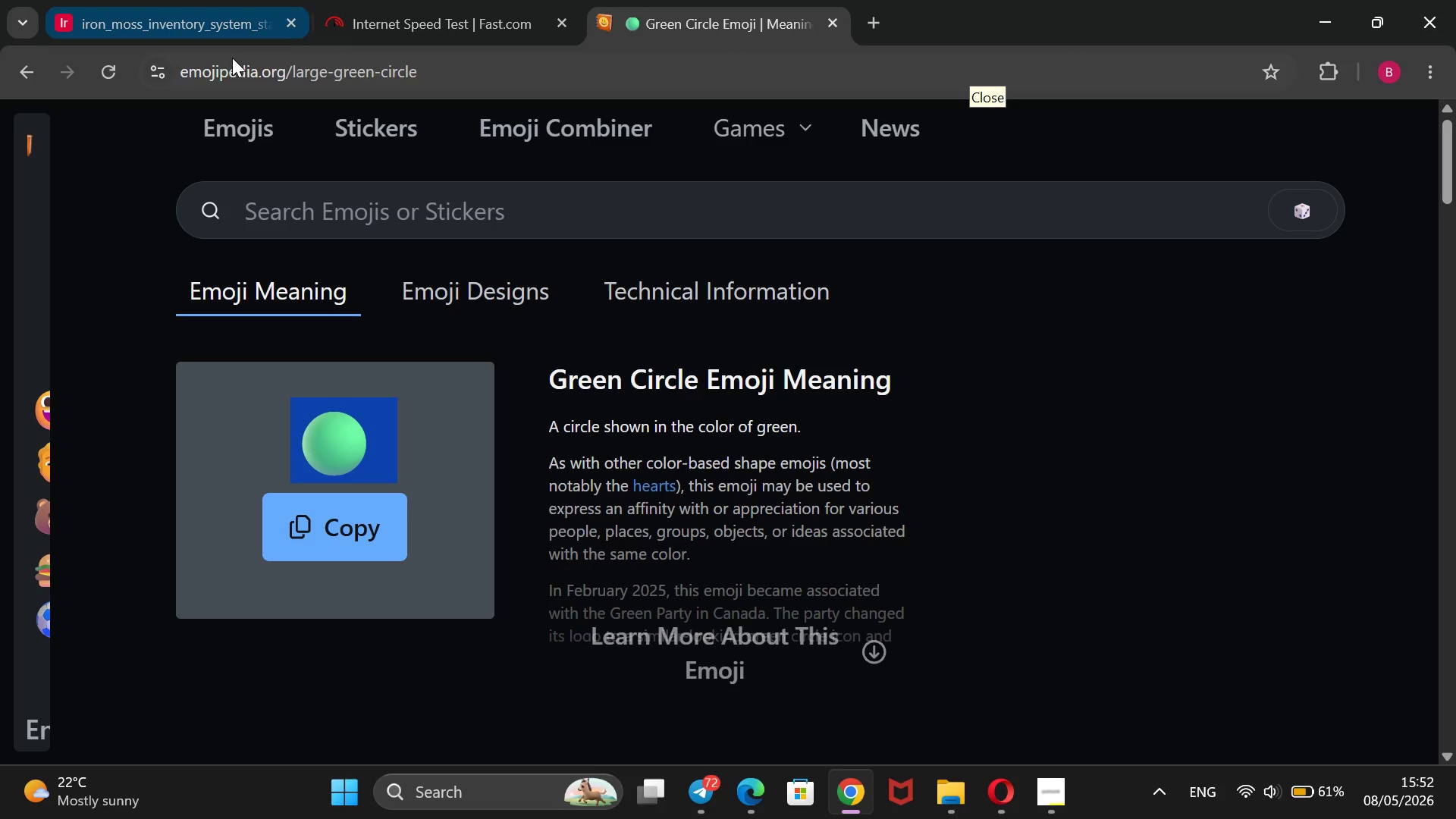 
left_click([135, 0])
 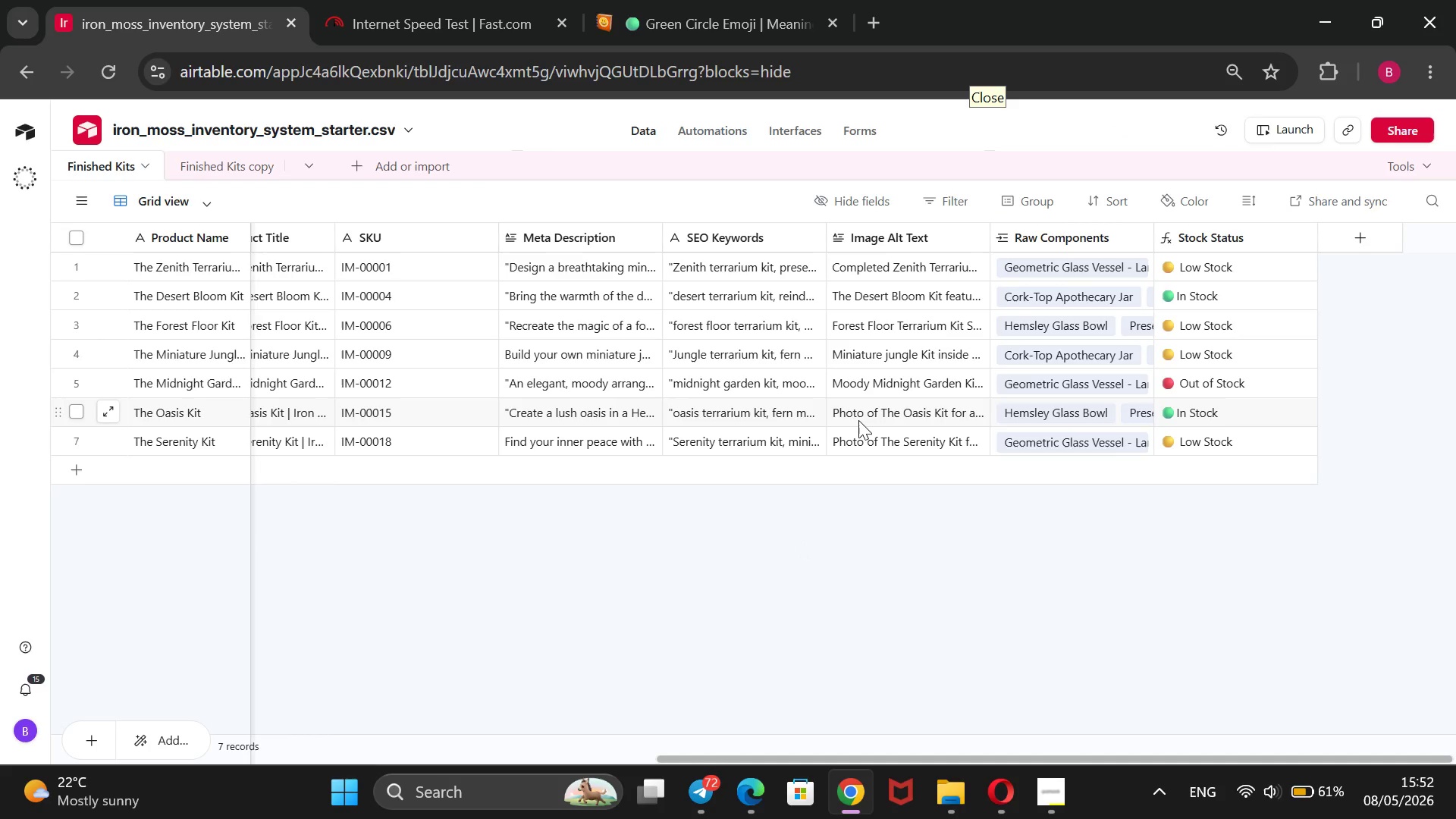 
wait(7.58)
 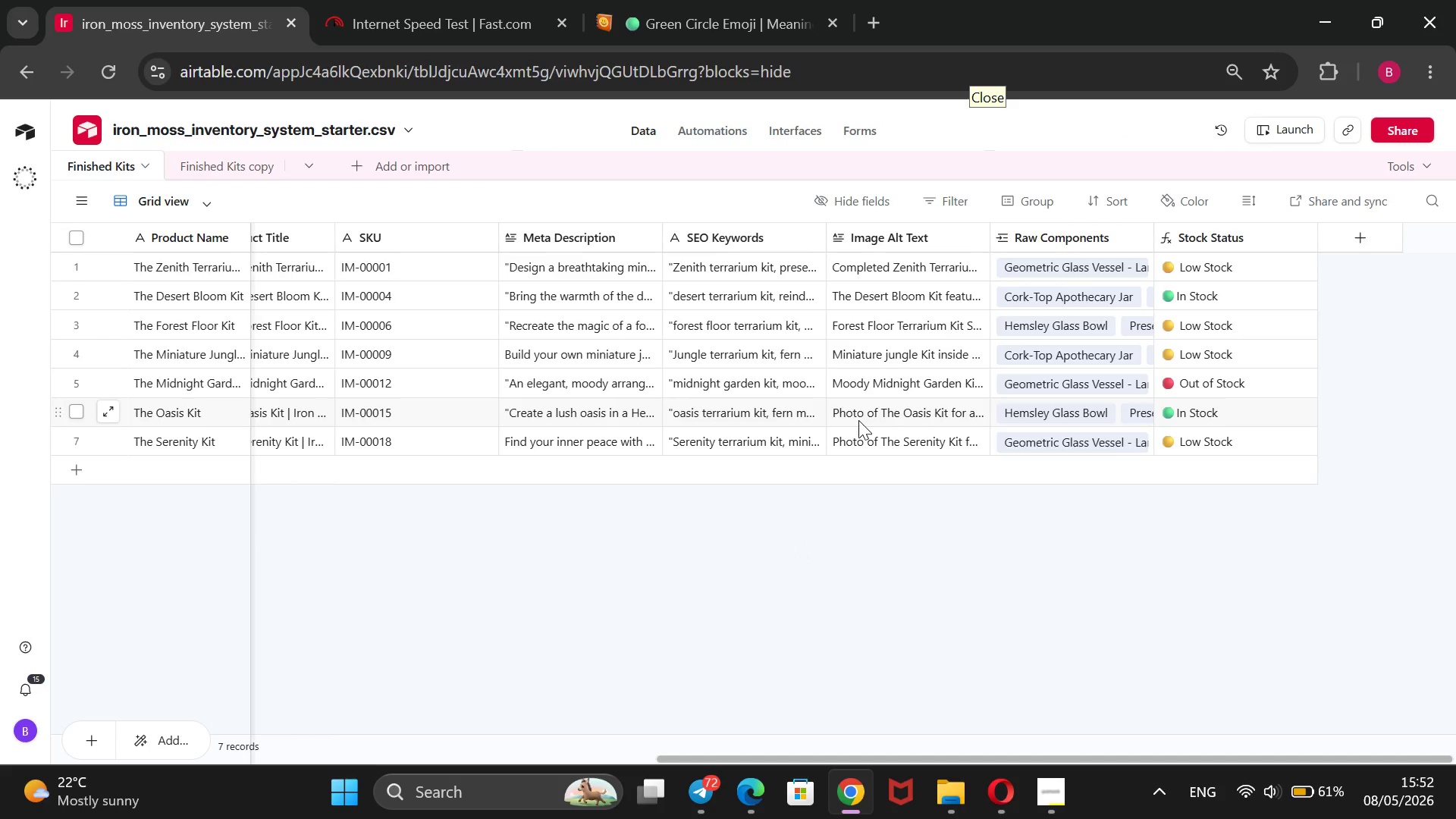 
double_click([858, 420])
 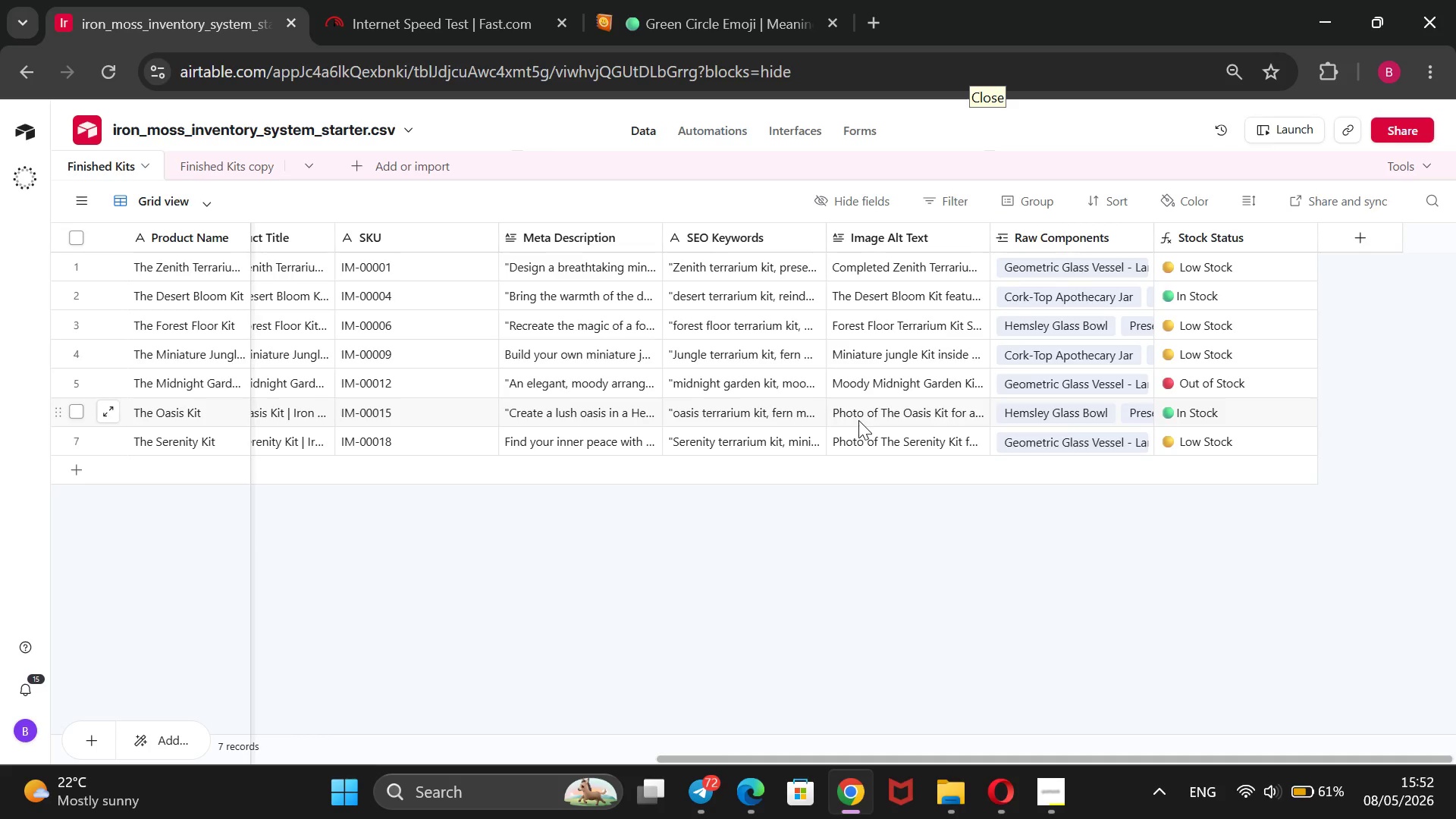 
triple_click([858, 420])
 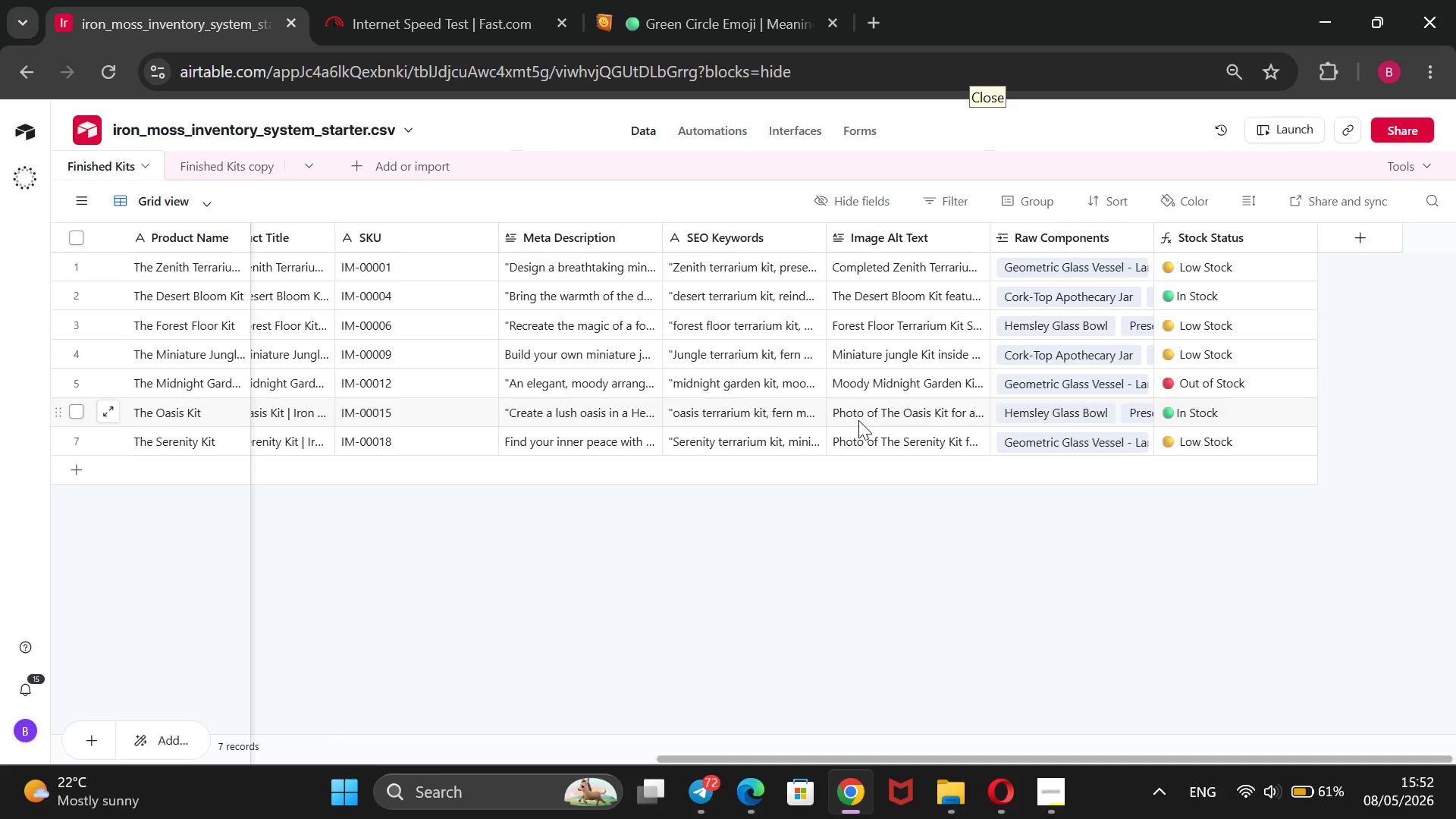 
triple_click([858, 420])
 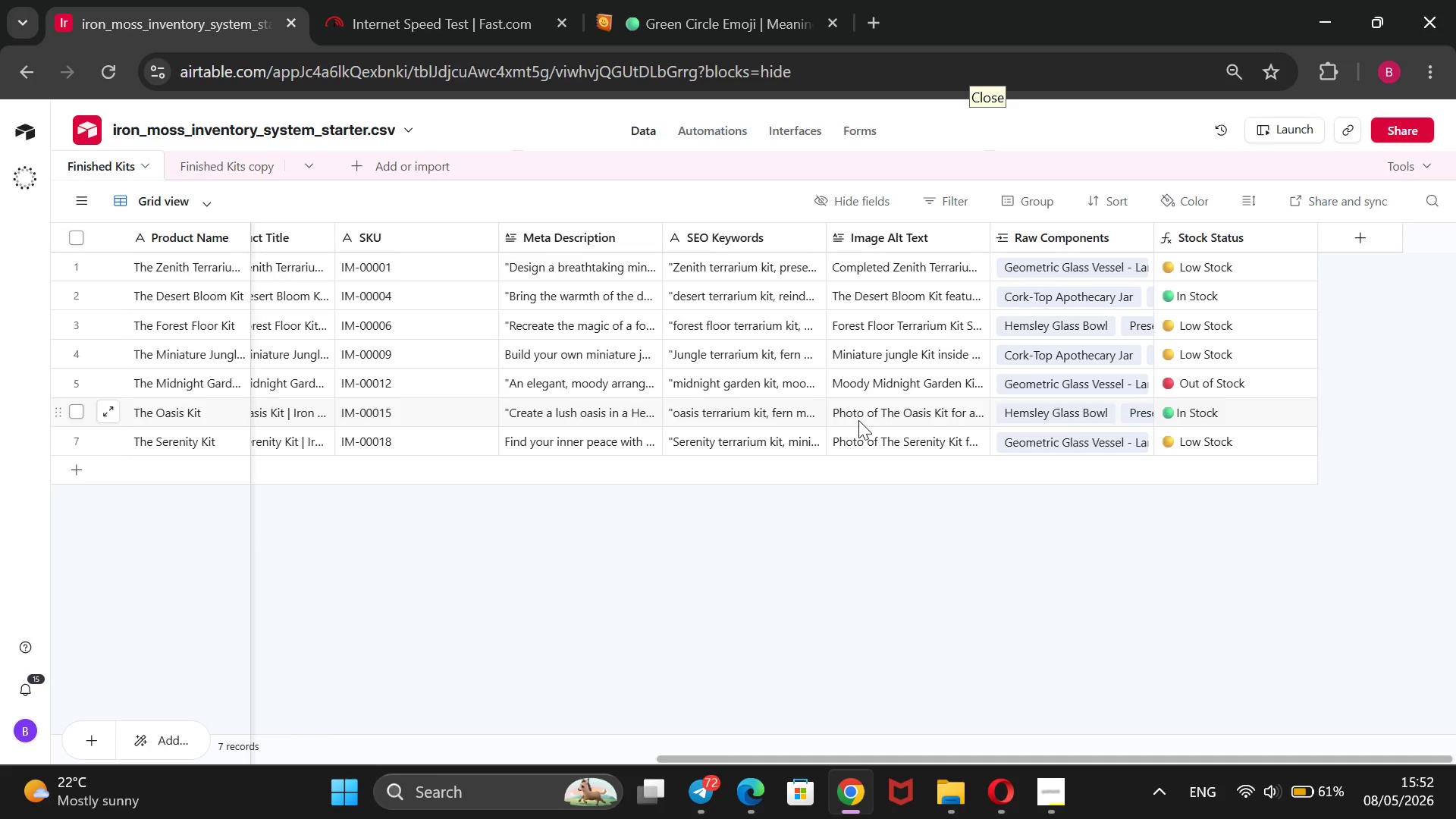 
double_click([858, 420])
 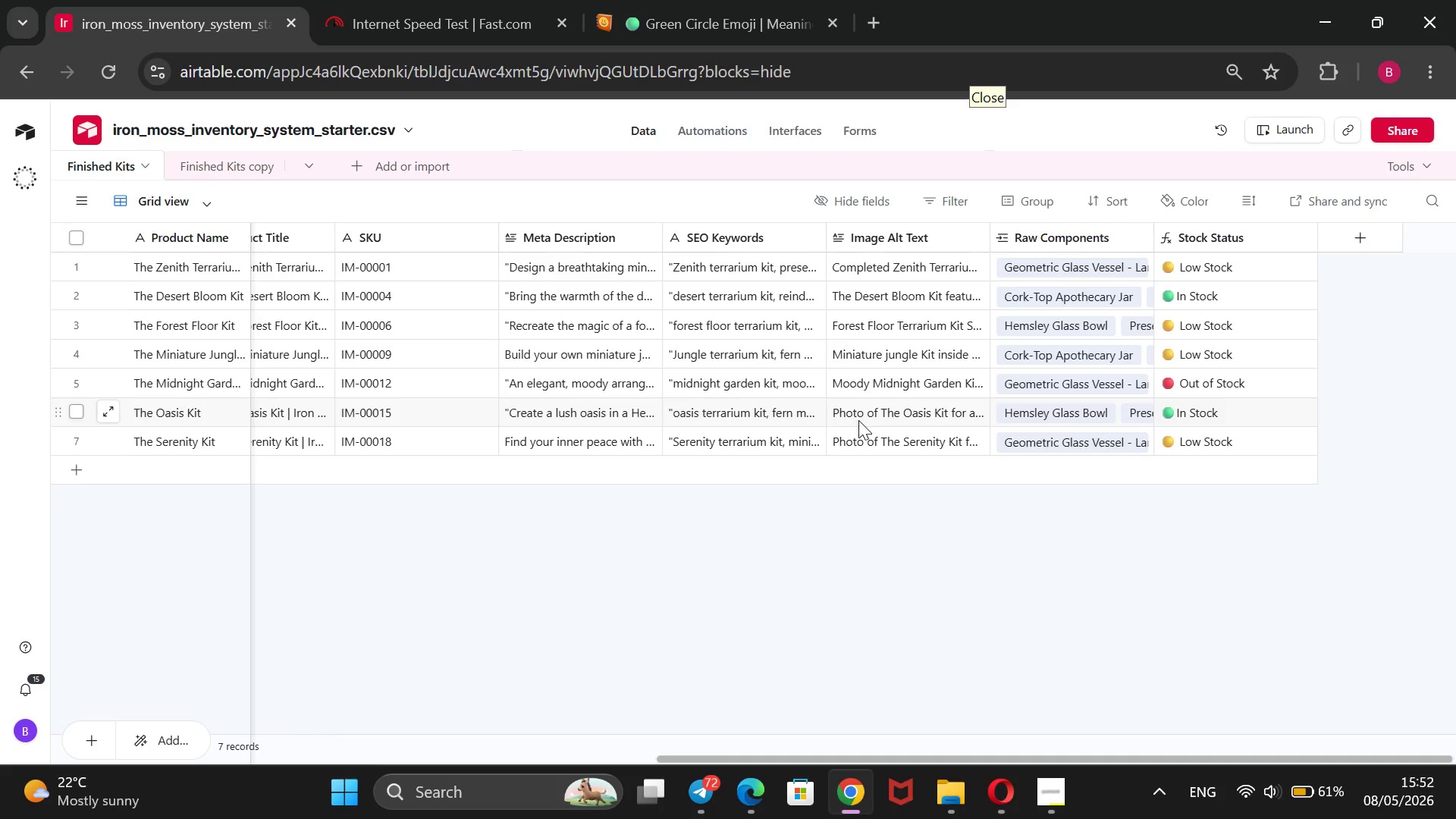 
wait(8.38)
 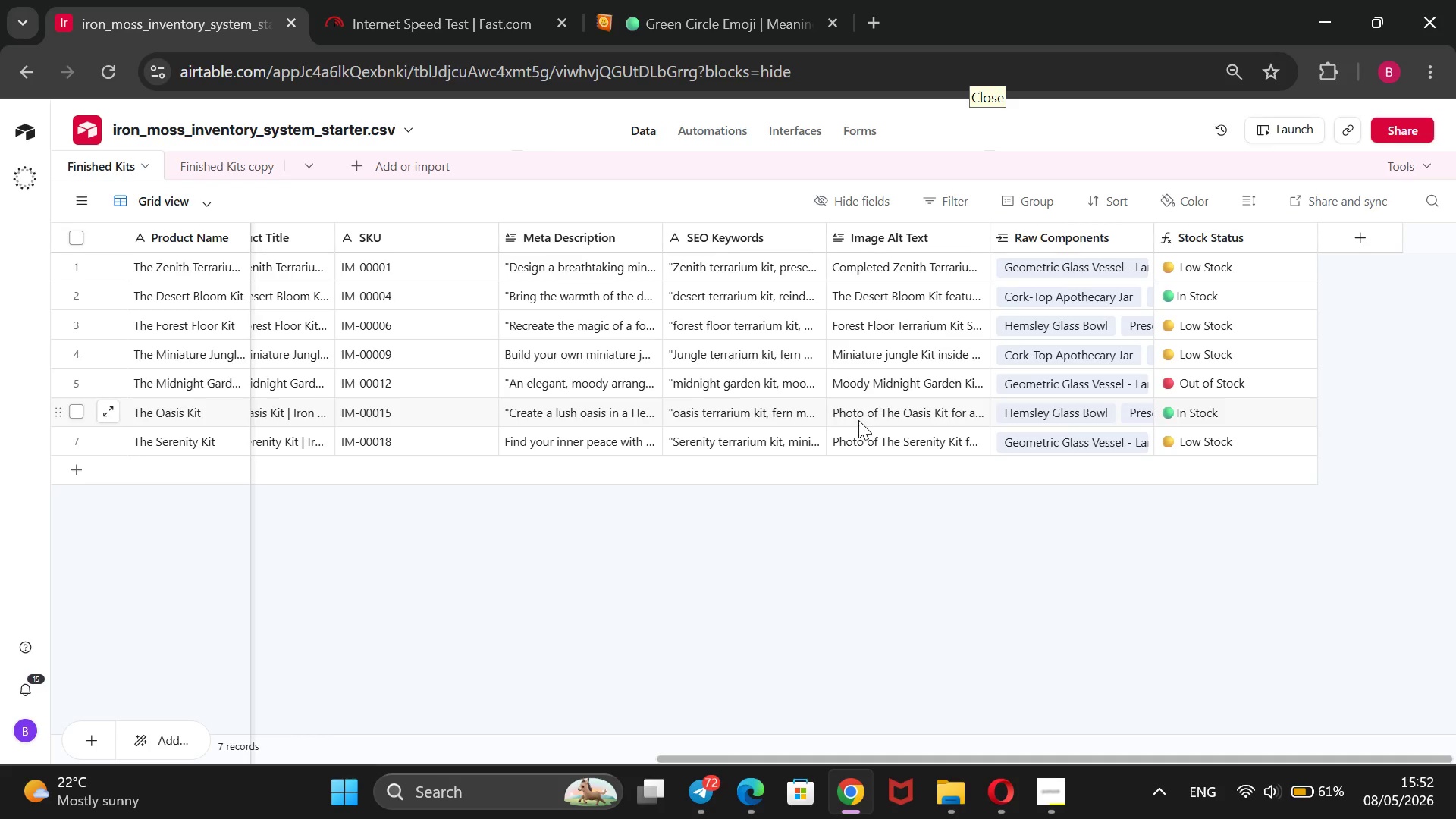 
left_click_drag(start_coordinate=[874, 447], to_coordinate=[829, 400])
 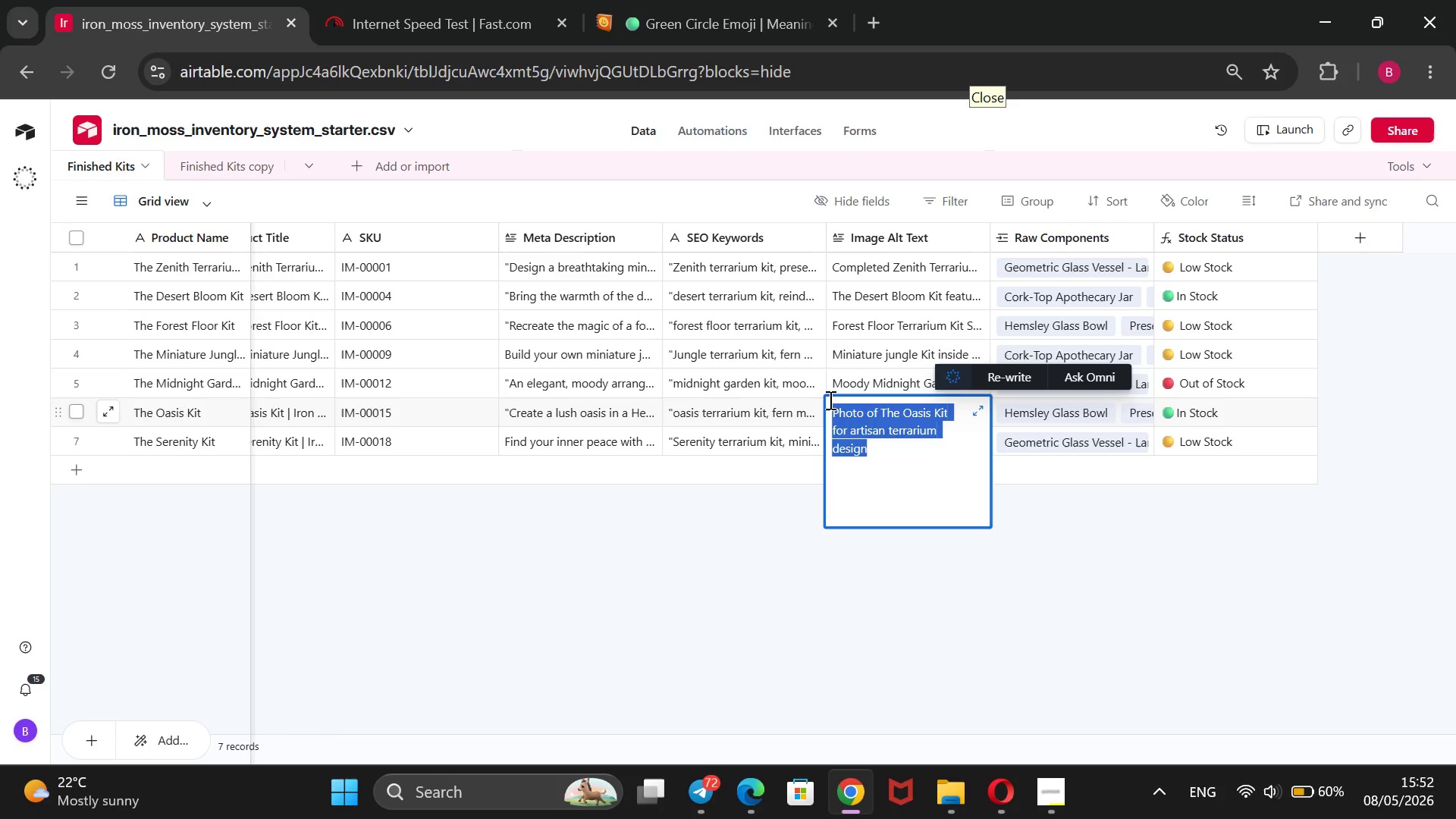 
key(Backspace)
type(The Oasis Kit with feau)
key(Backspace)
type(thery fern moss and red lava rocks arranged in a modern hemsley glass bowl)
 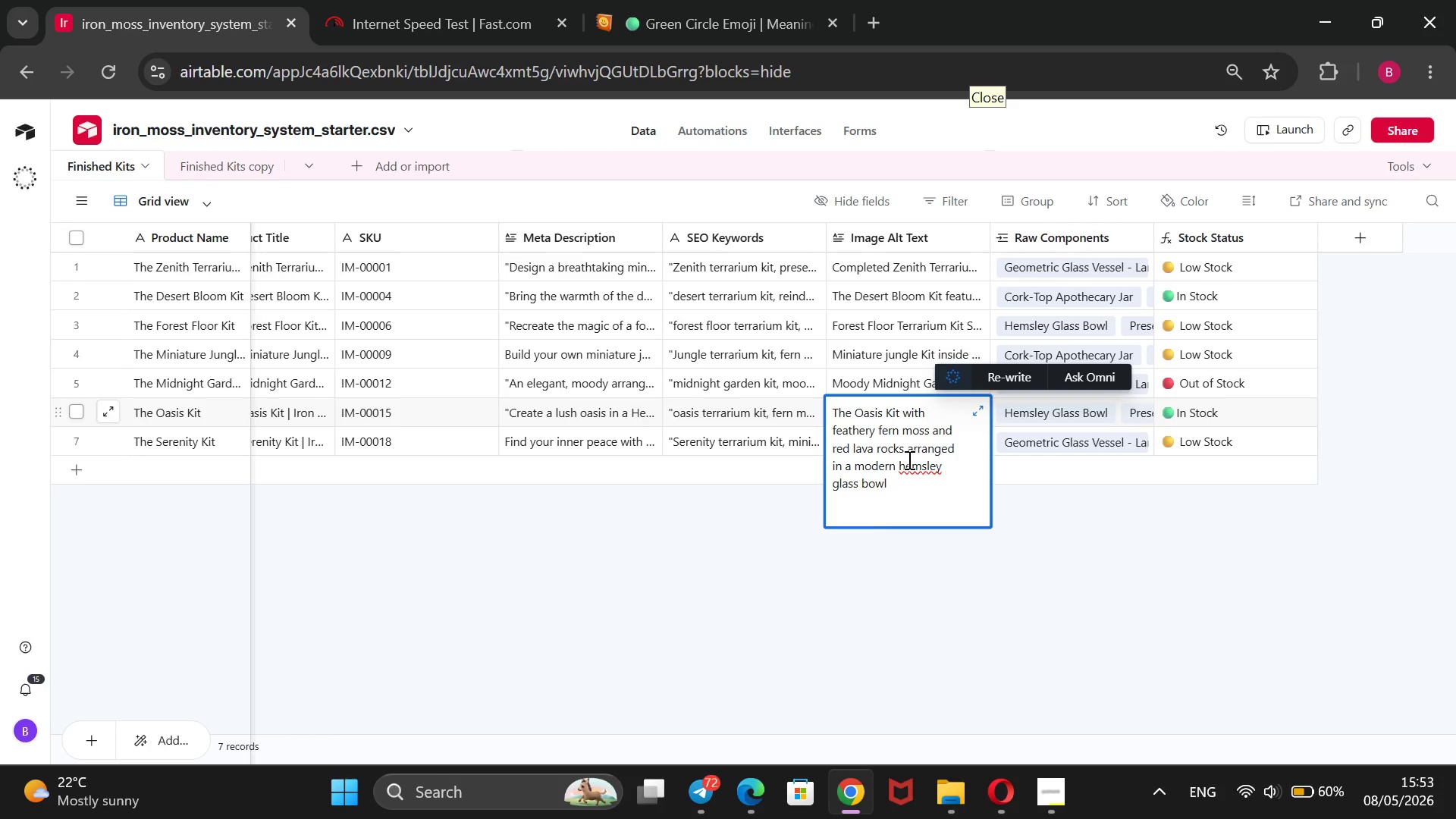 
left_click([908, 460])
 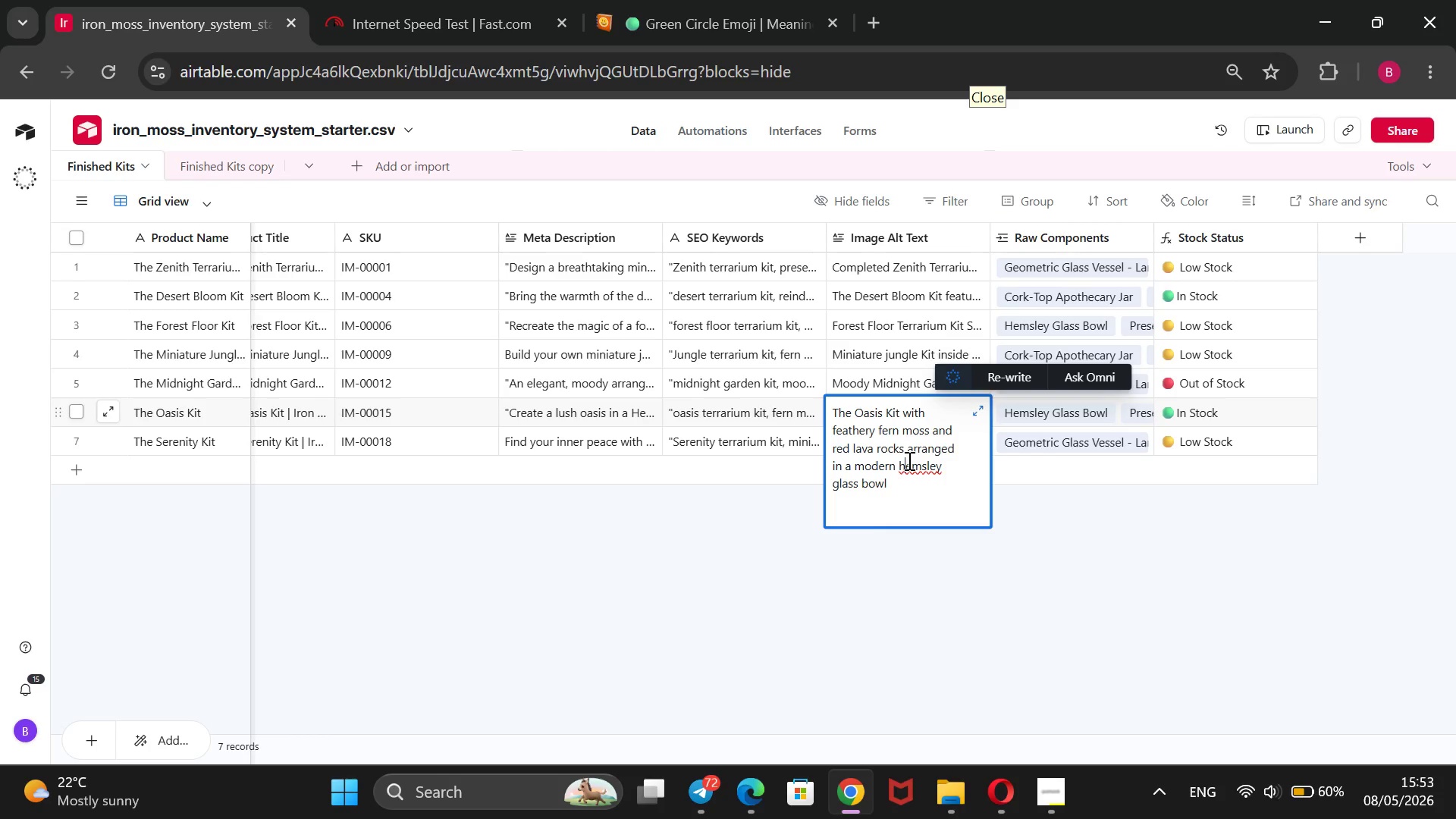 
key(Backspace)
 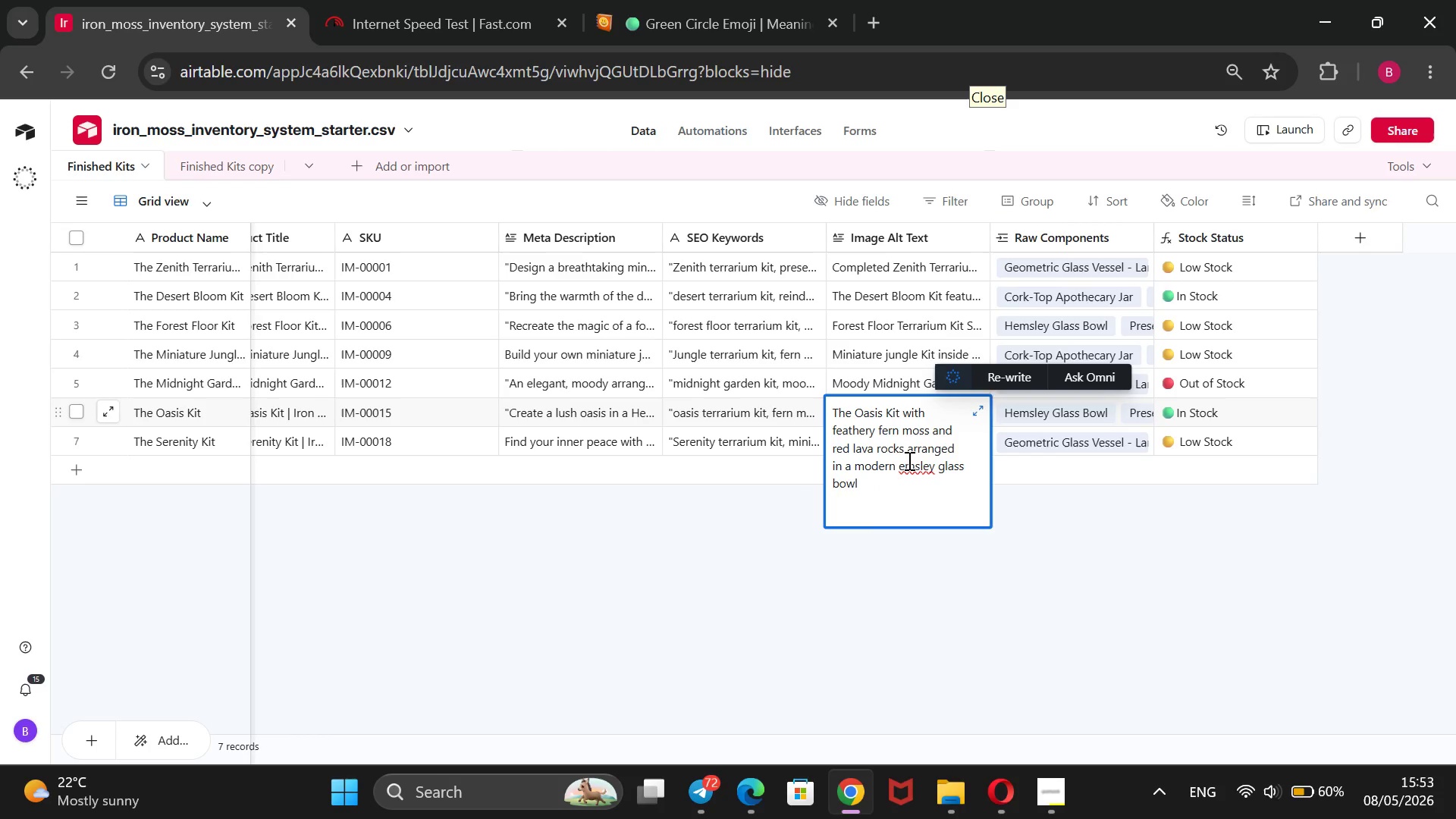 
key(CapsLock)
 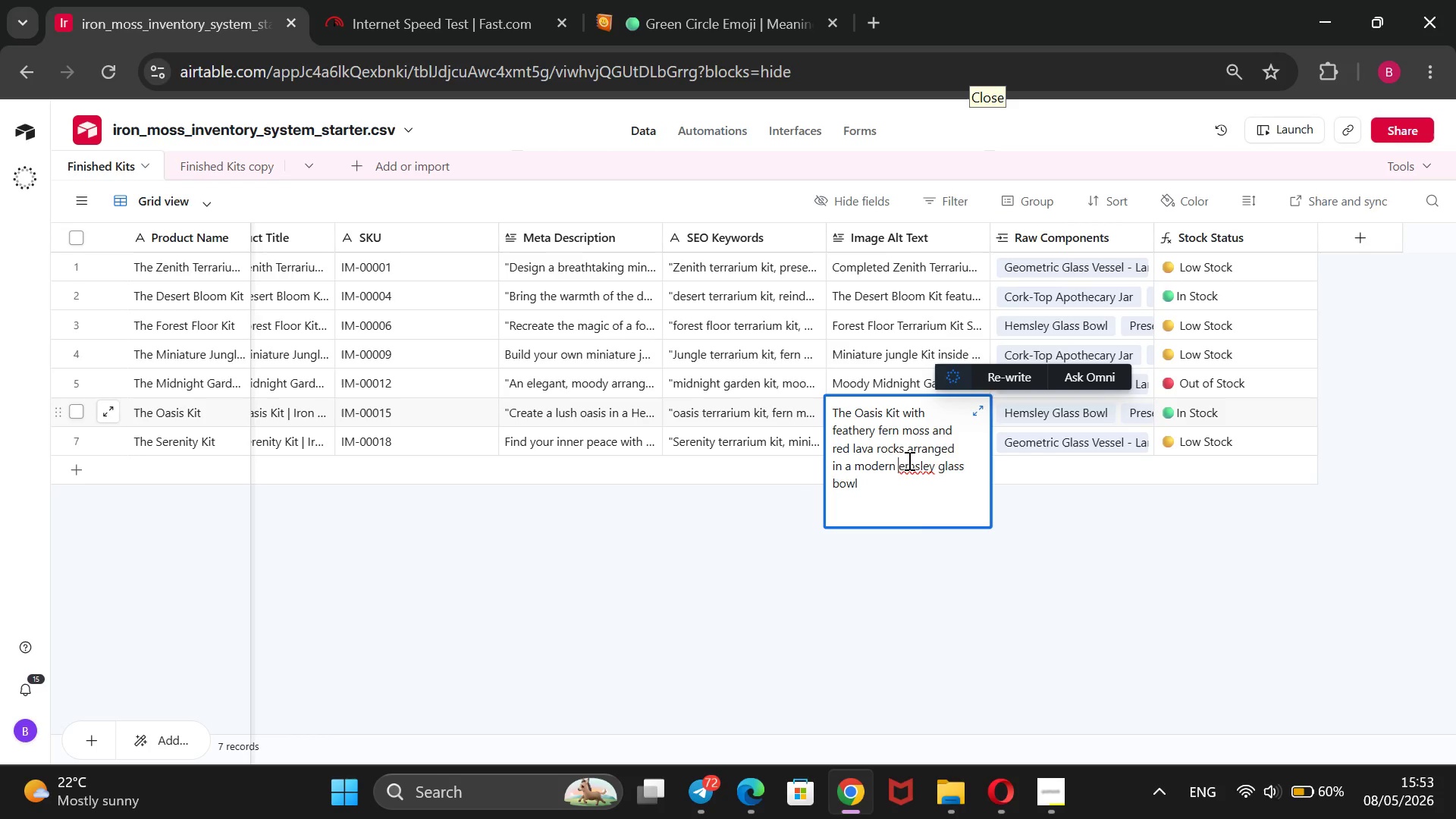 
key(H)
 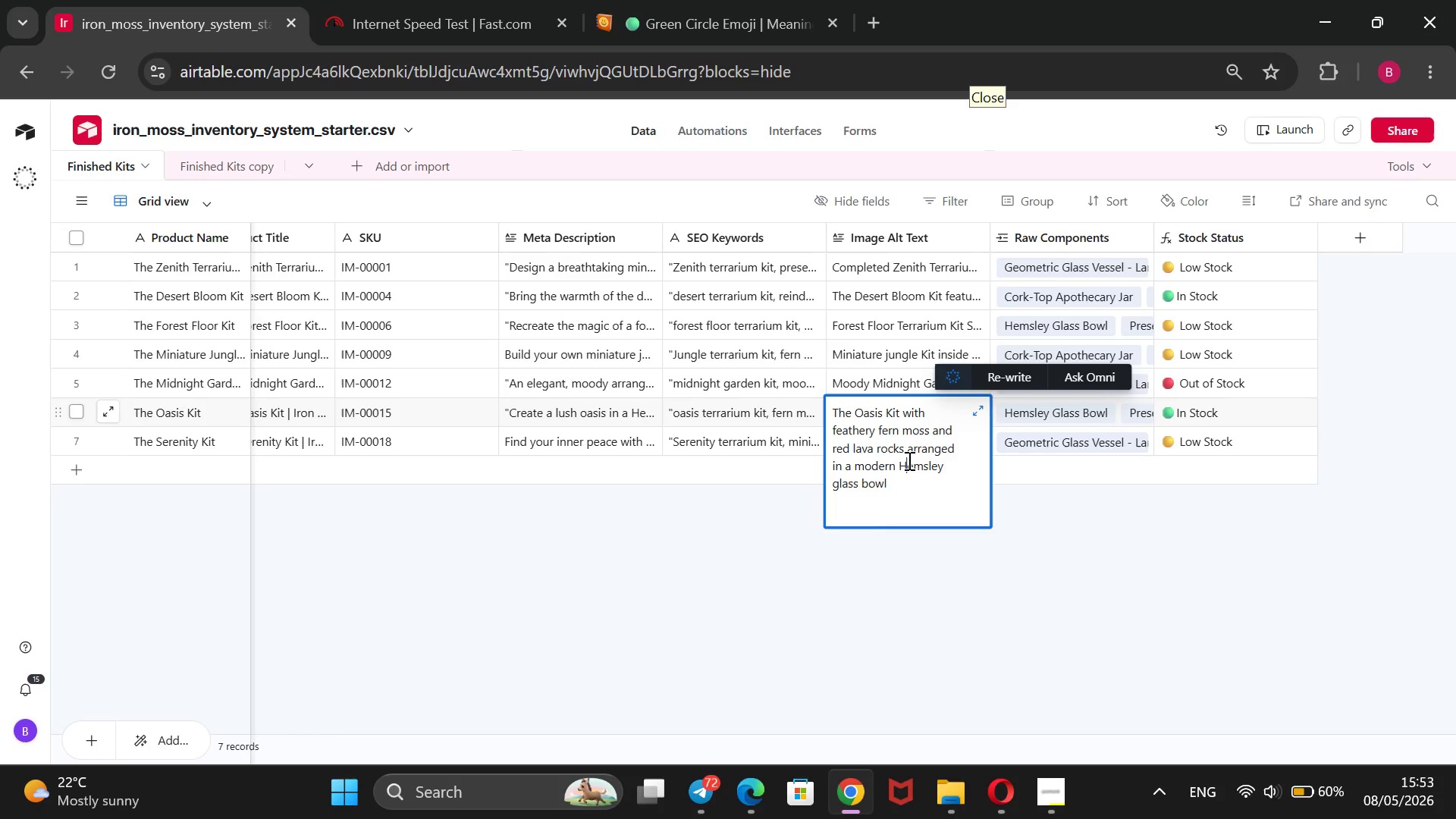 
key(CapsLock)
 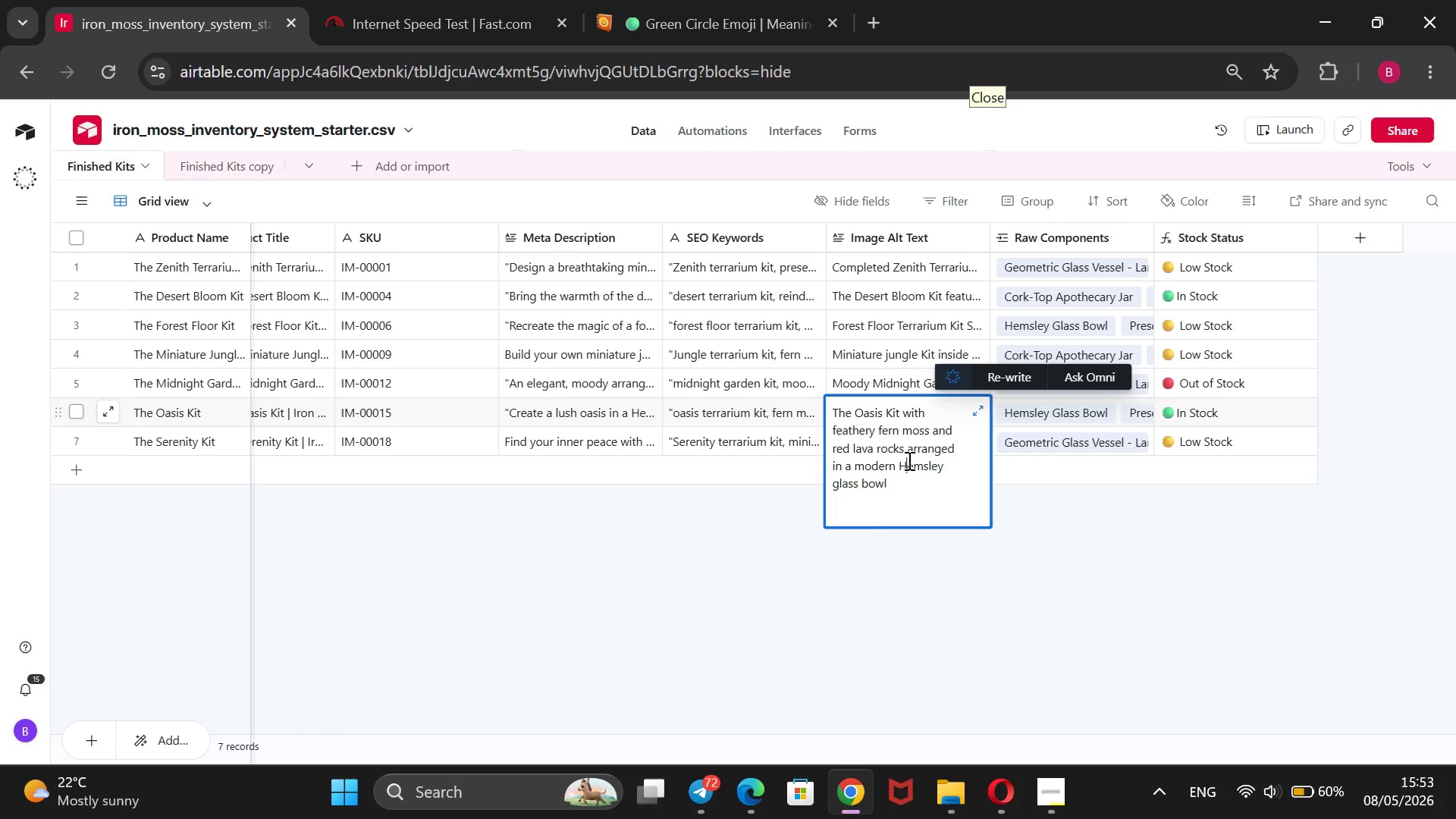 
key(ArrowRight)
 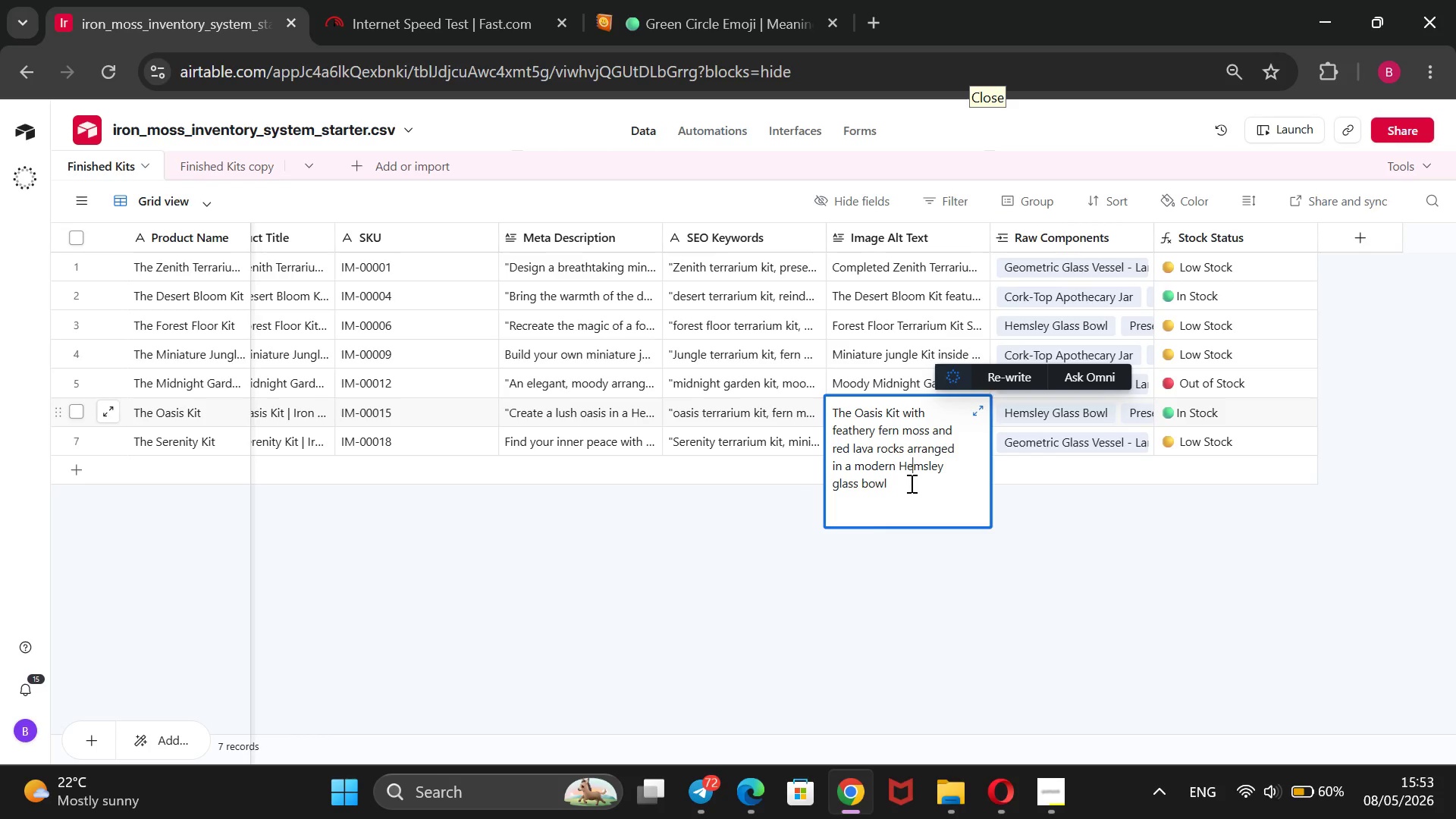 
left_click([1132, 556])
 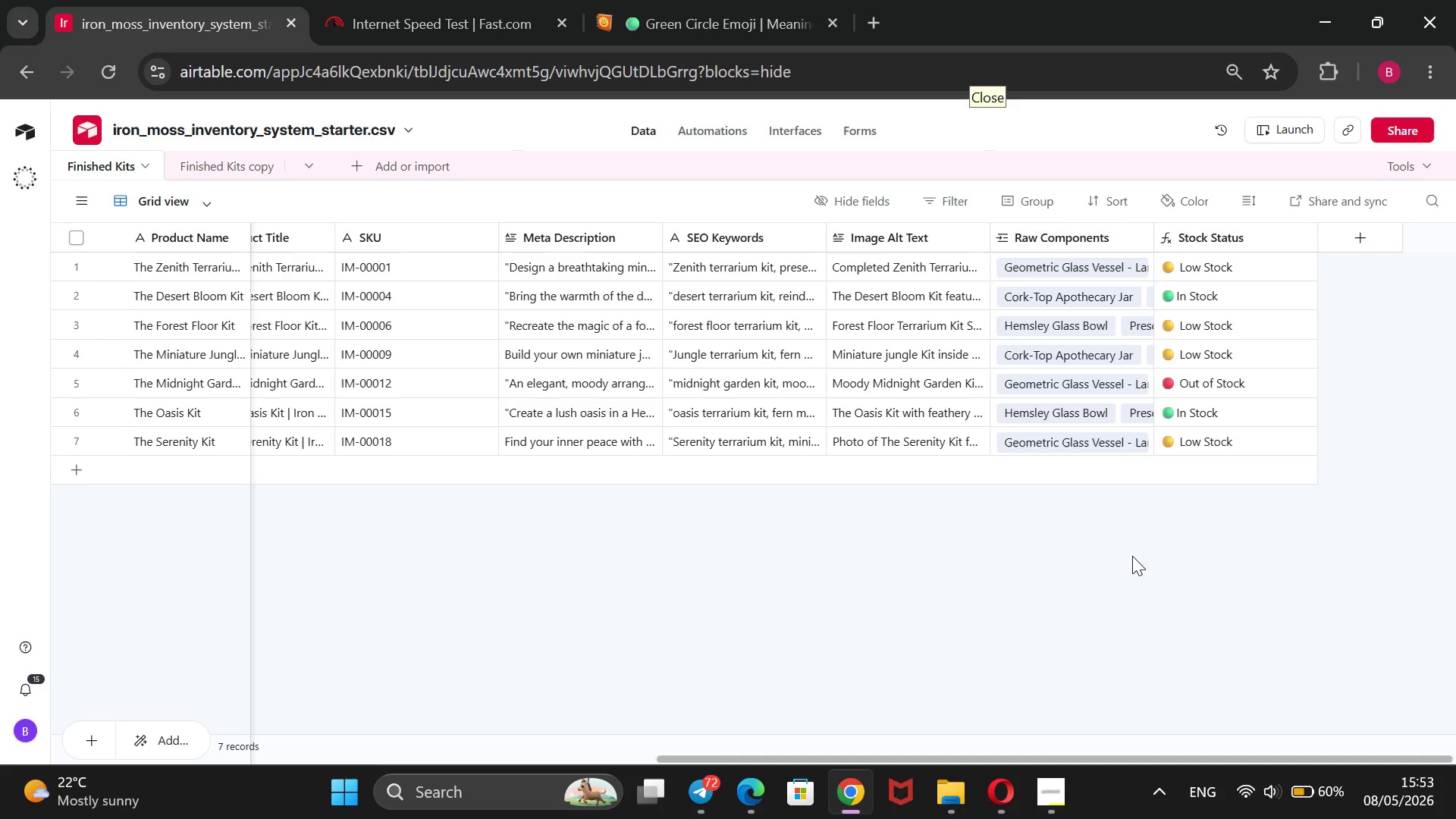 
wait(7.09)
 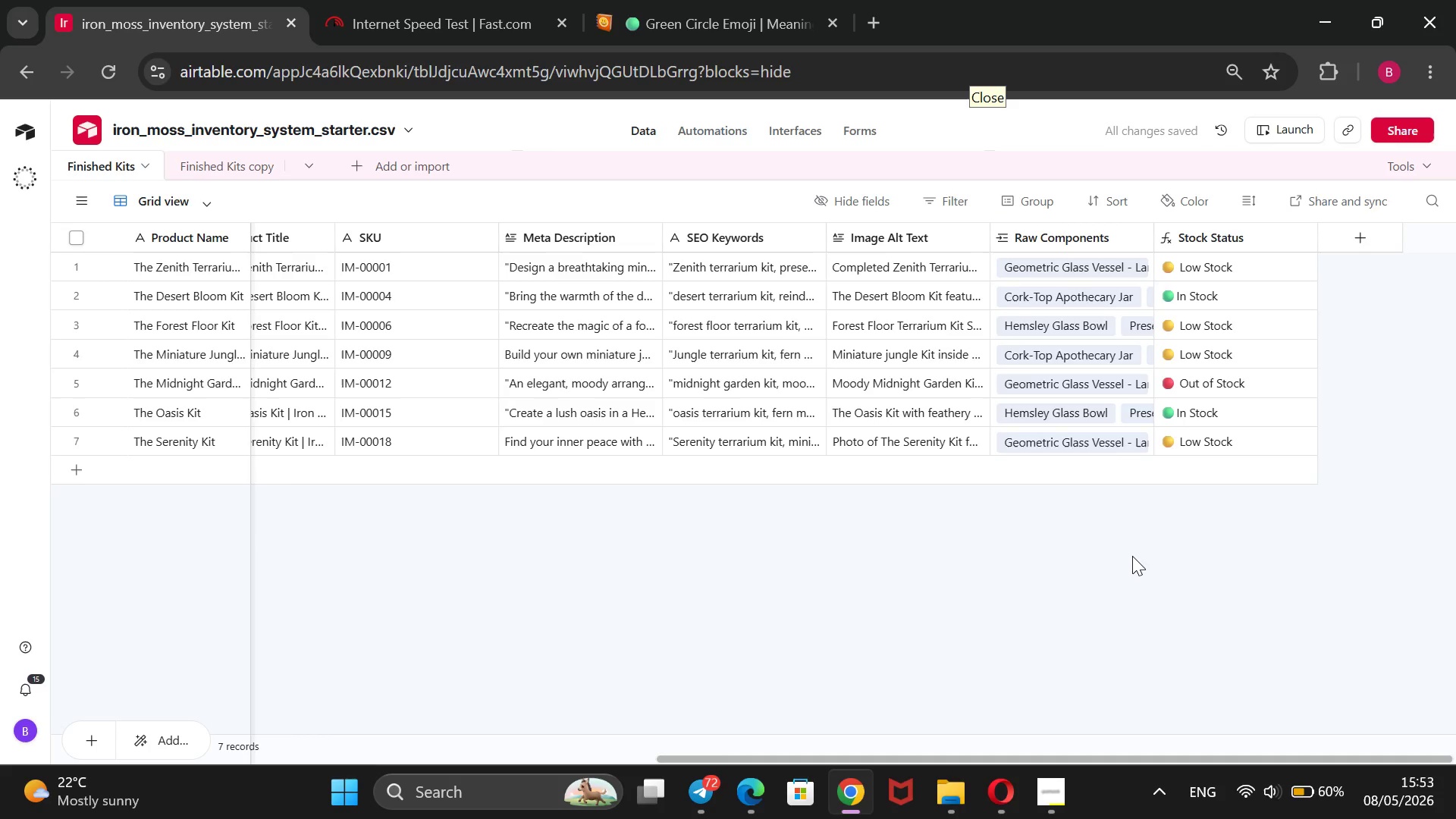 
double_click([890, 438])
 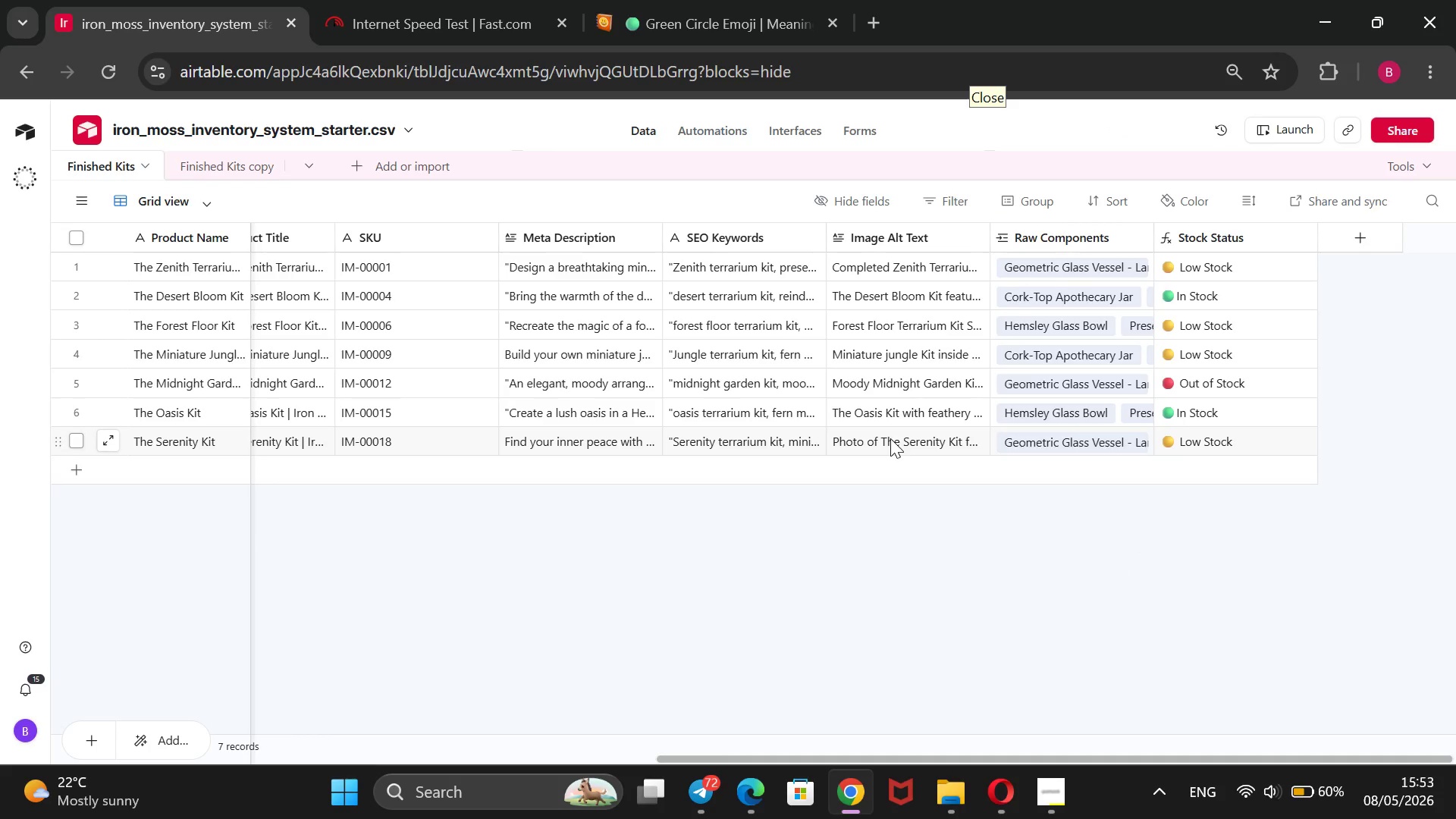 
triple_click([890, 438])
 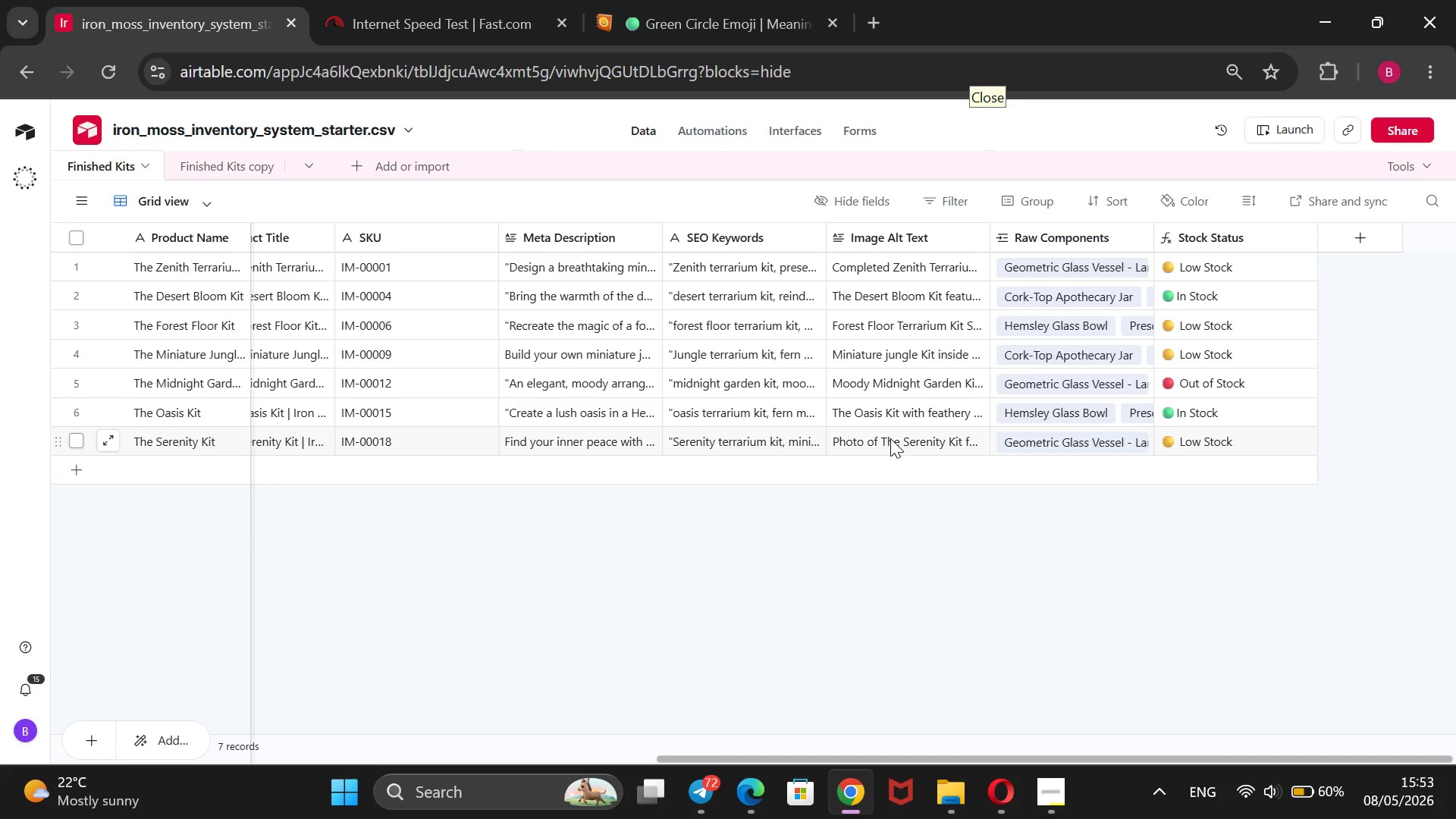 
triple_click([890, 438])
 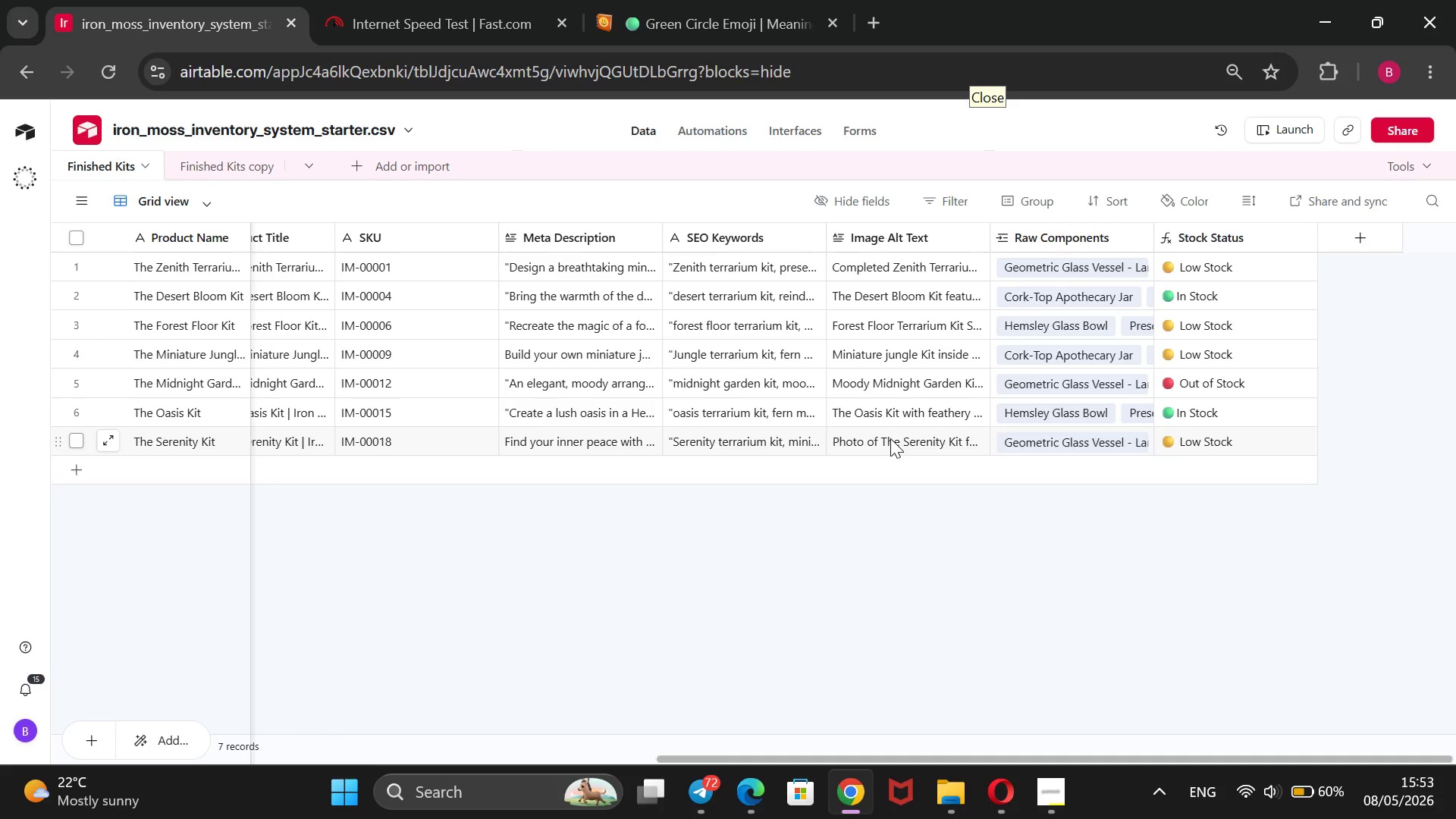 
triple_click([890, 438])
 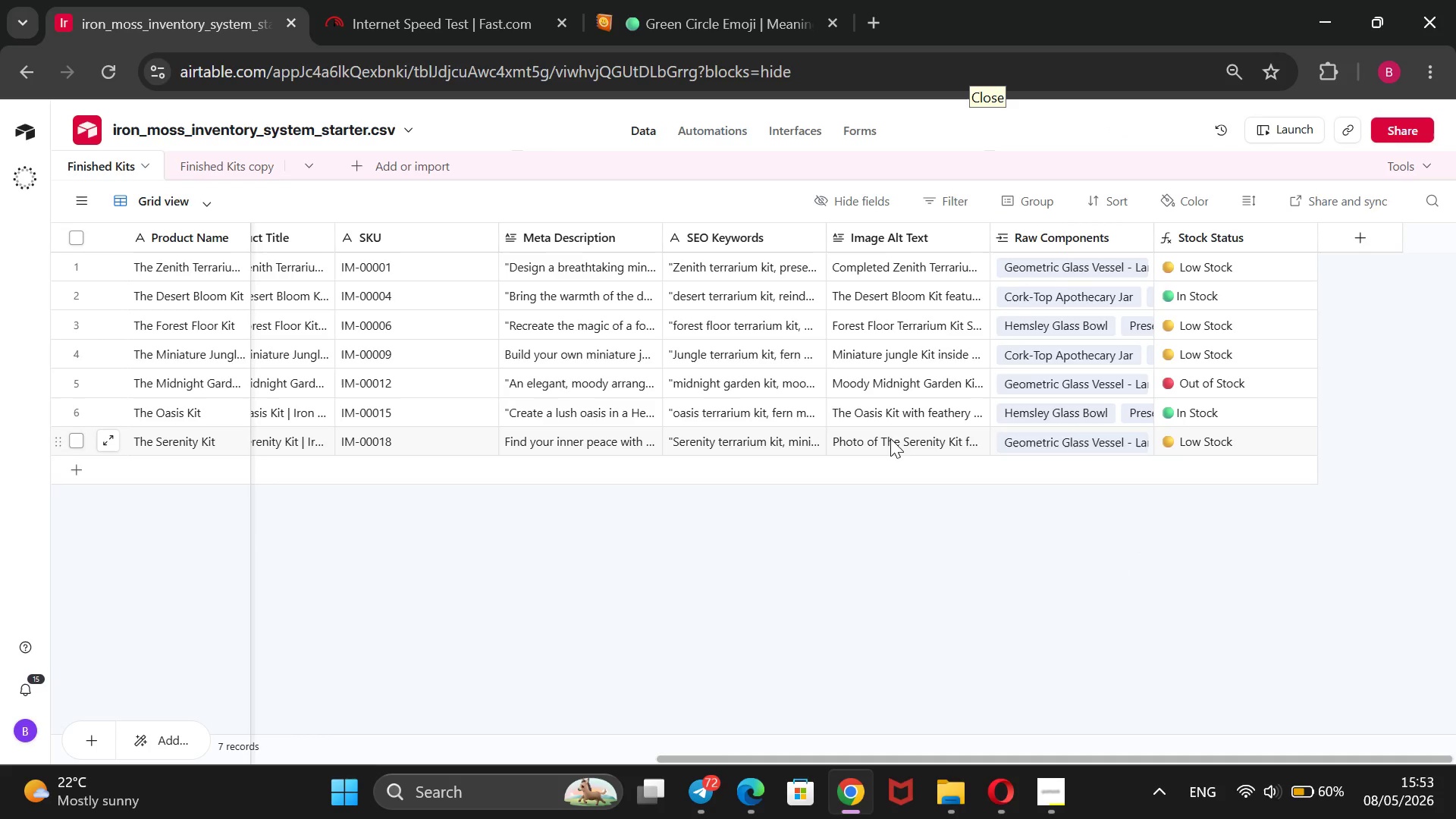 
triple_click([890, 438])
 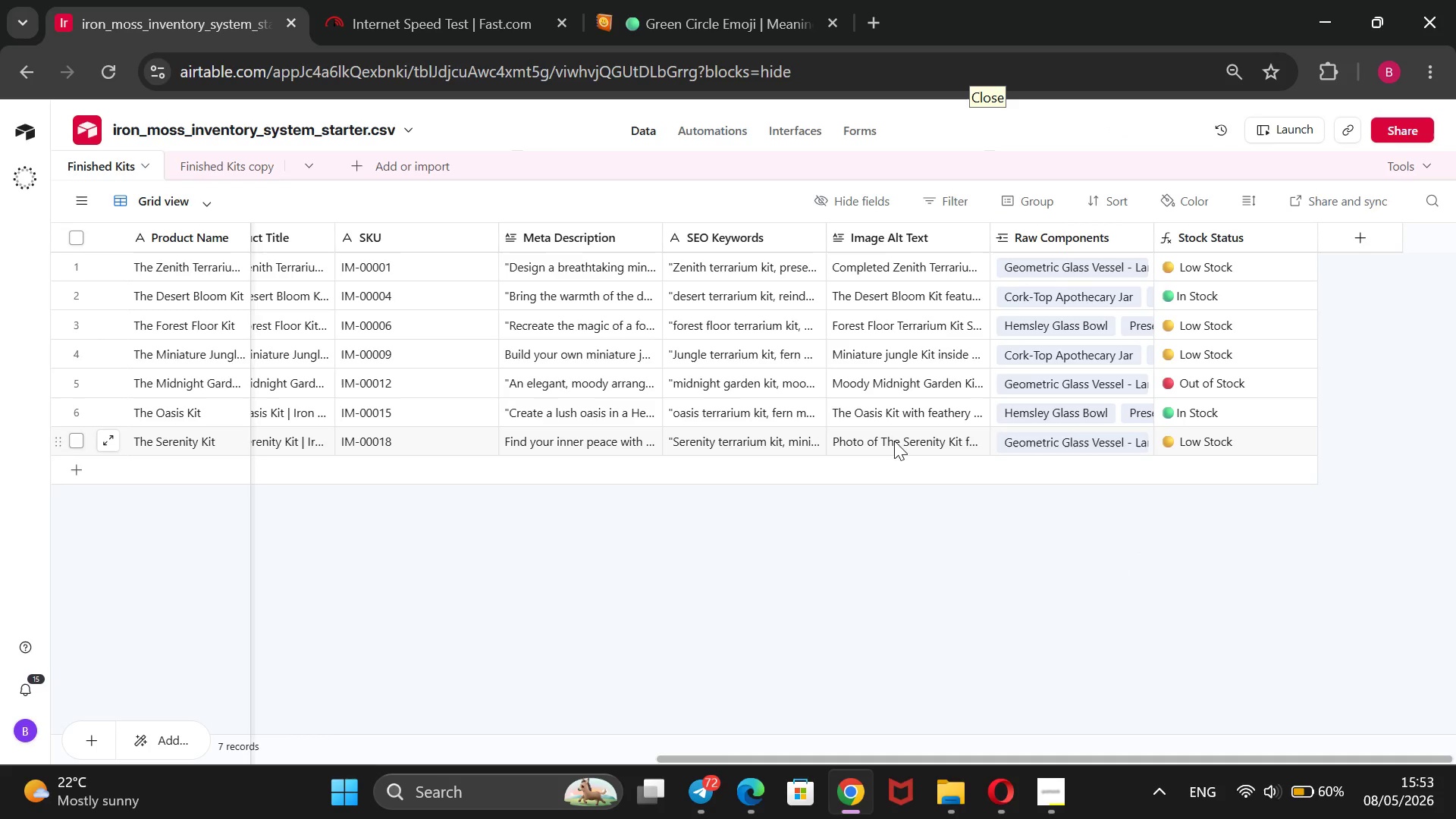 
wait(6.08)
 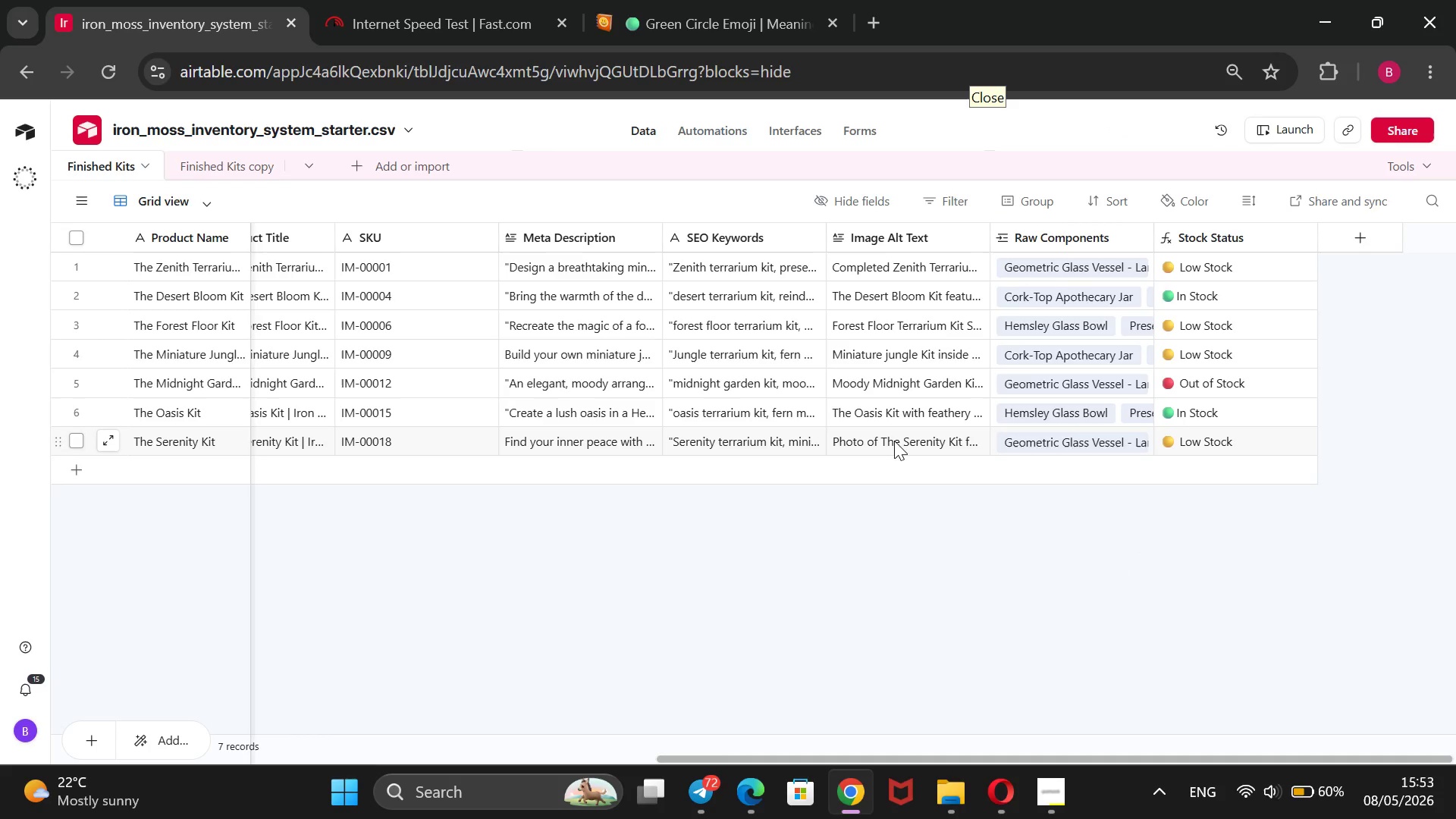 
key(Backspace)
type(Minimalist s)
key(Backspace)
type(Serenity Ki )
key(Backspace)
type(t featuring a d)
key(Backspace)
type(single driftwood c)
key(Backspace)
type(anchor and lush pole moss in a sleek glasss )
key(Backspace)
key(Backspace)
type( vessel.)
 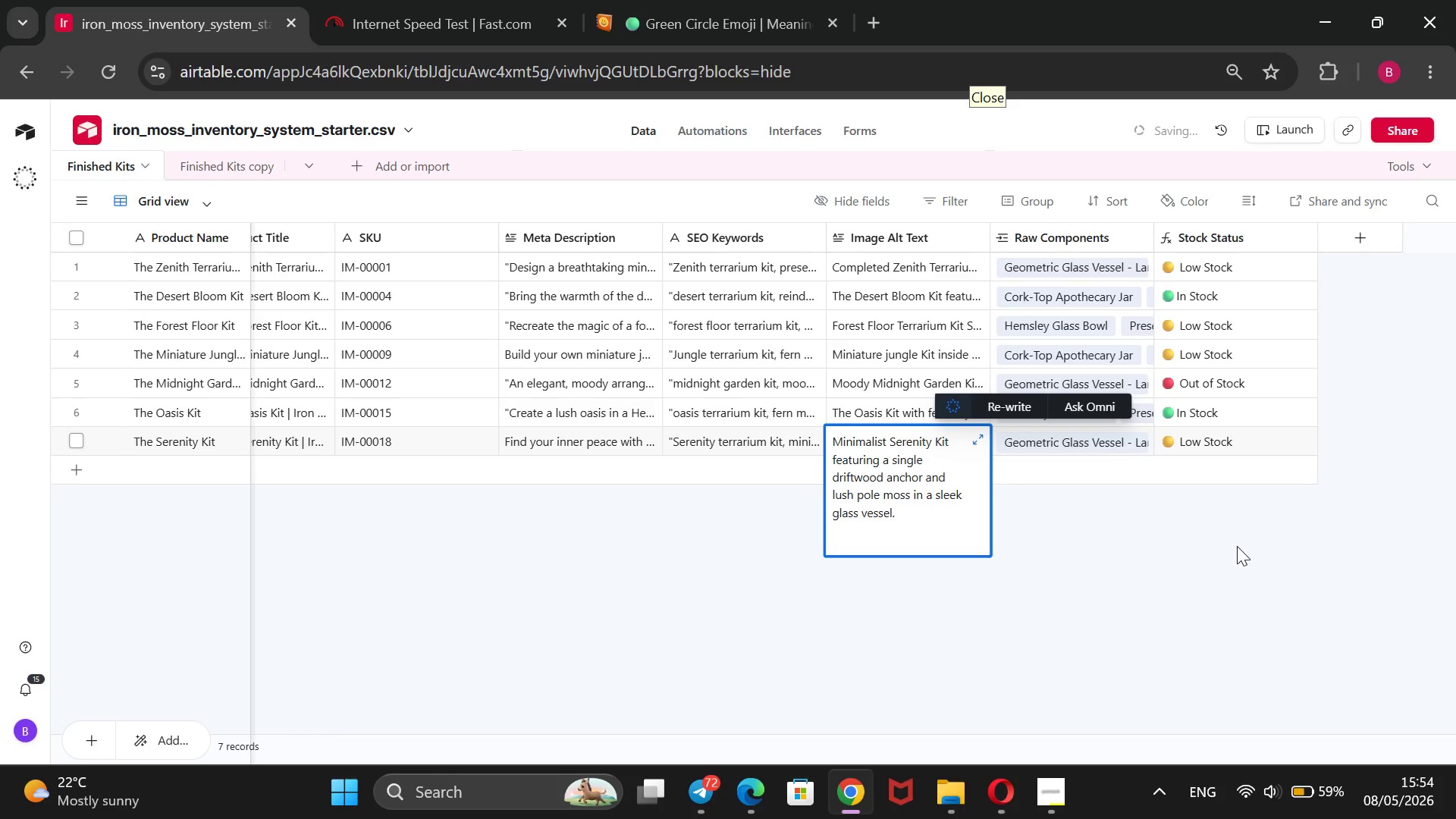 
wait(5.41)
 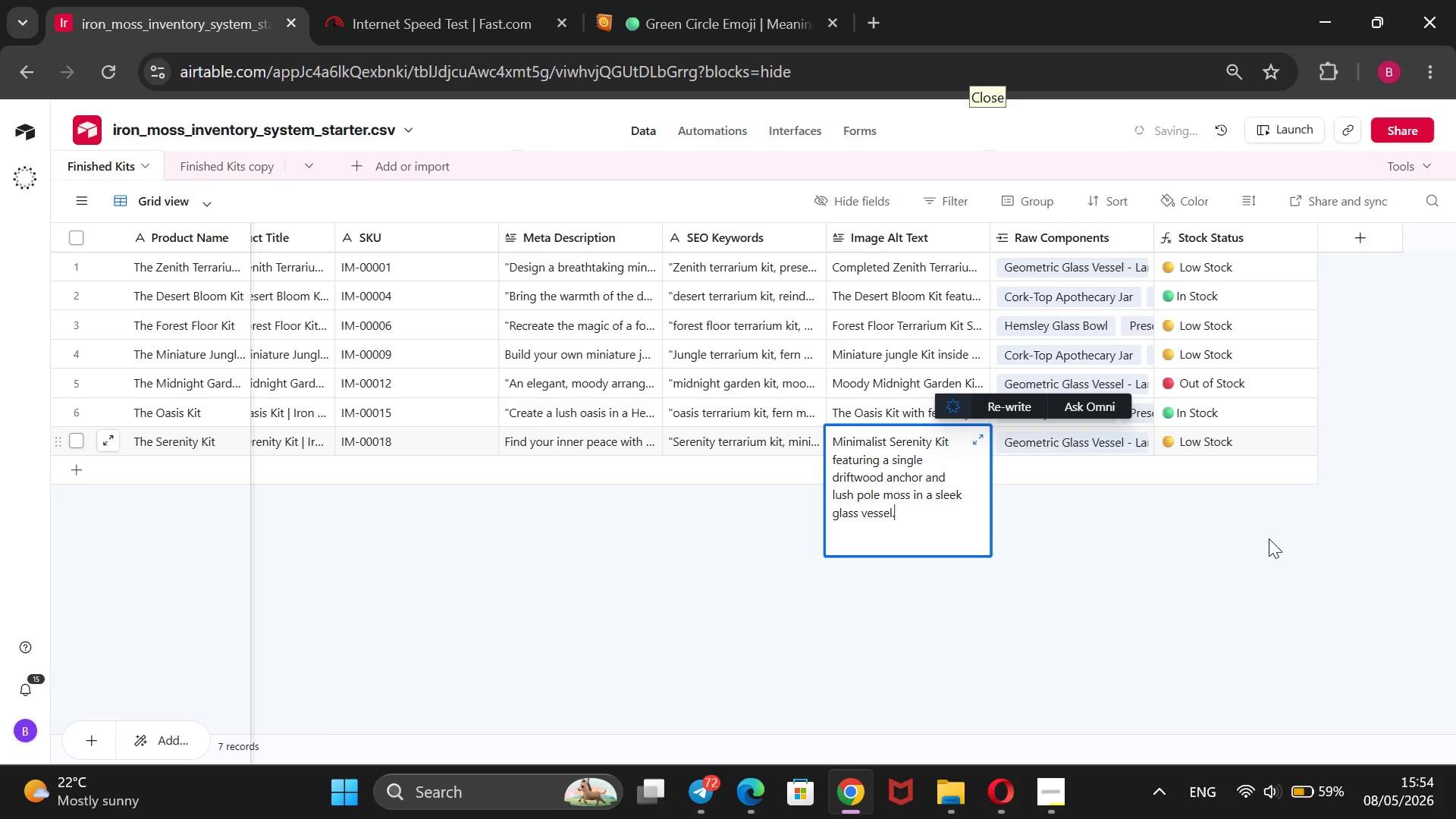 
left_click([1237, 546])
 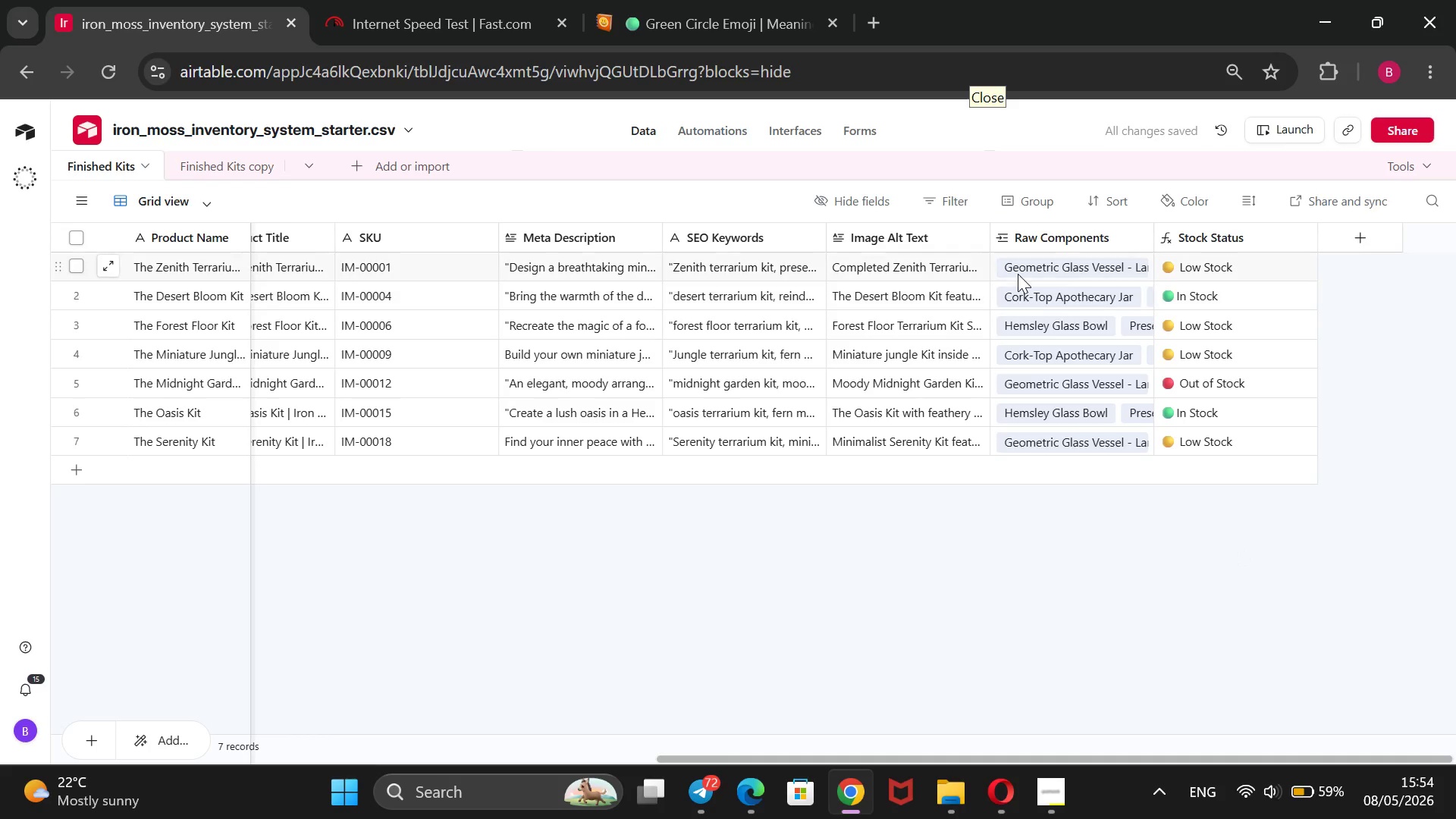 
wait(5.45)
 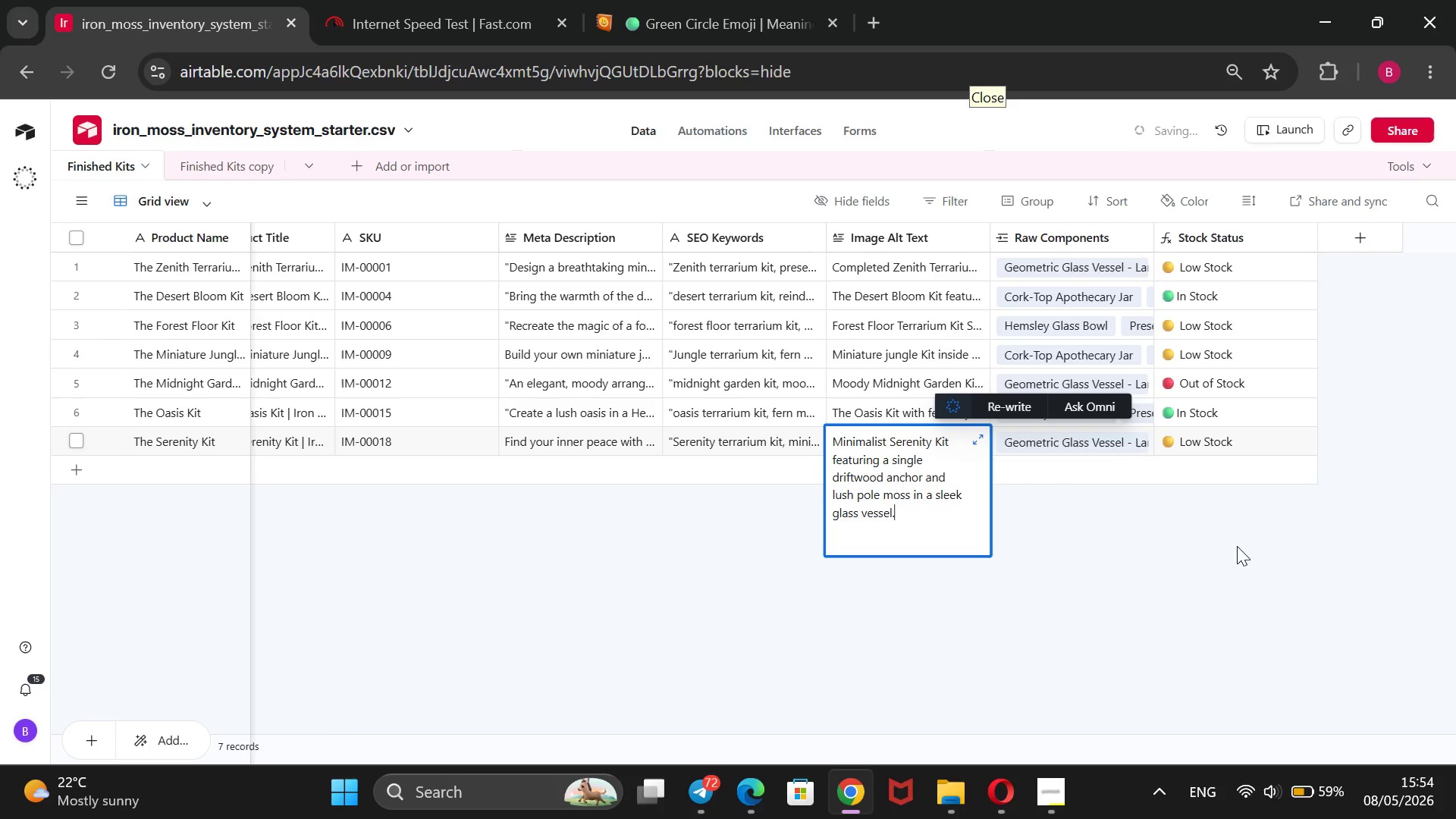 
left_click([1363, 240])
 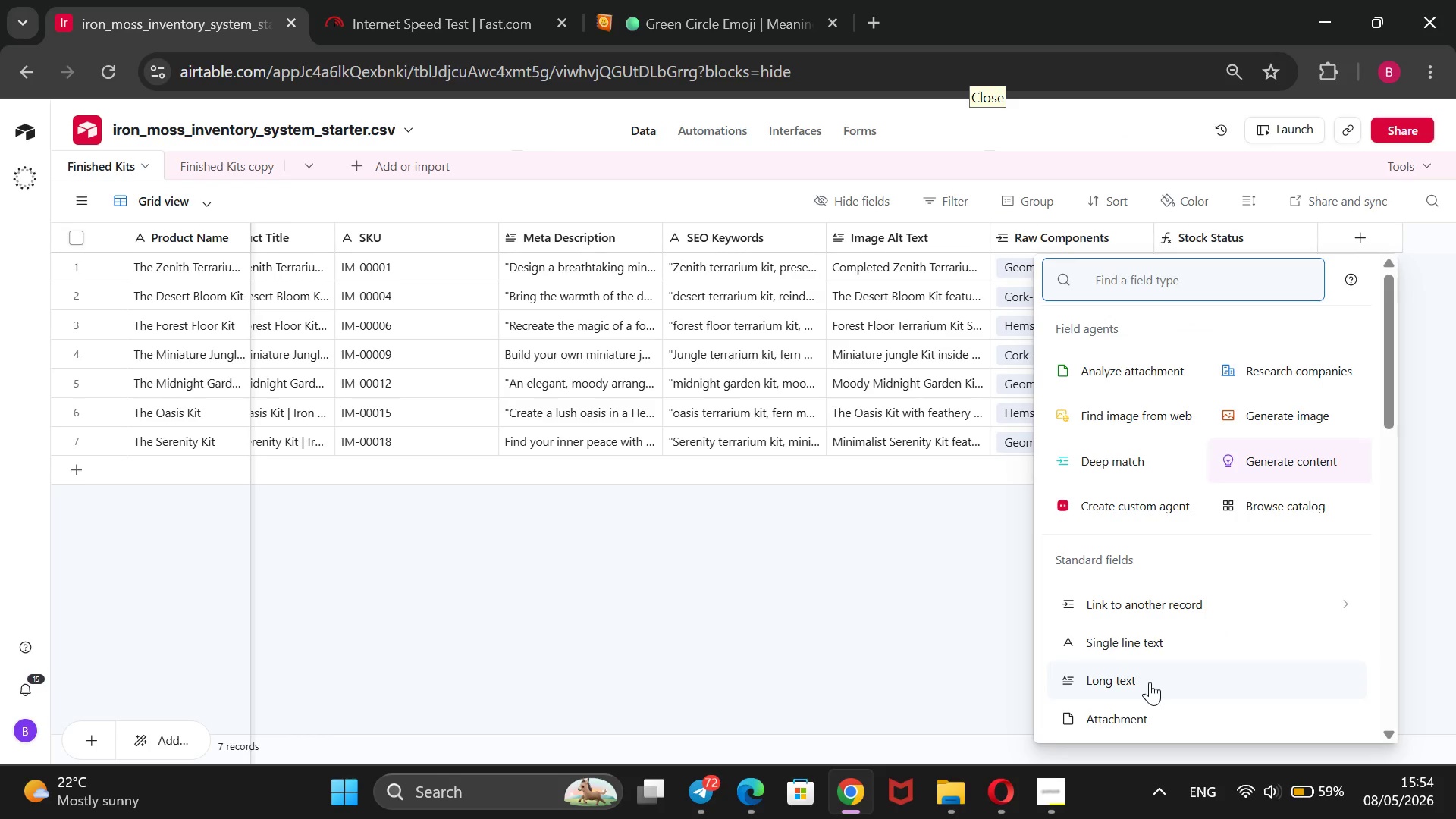 
wait(5.84)
 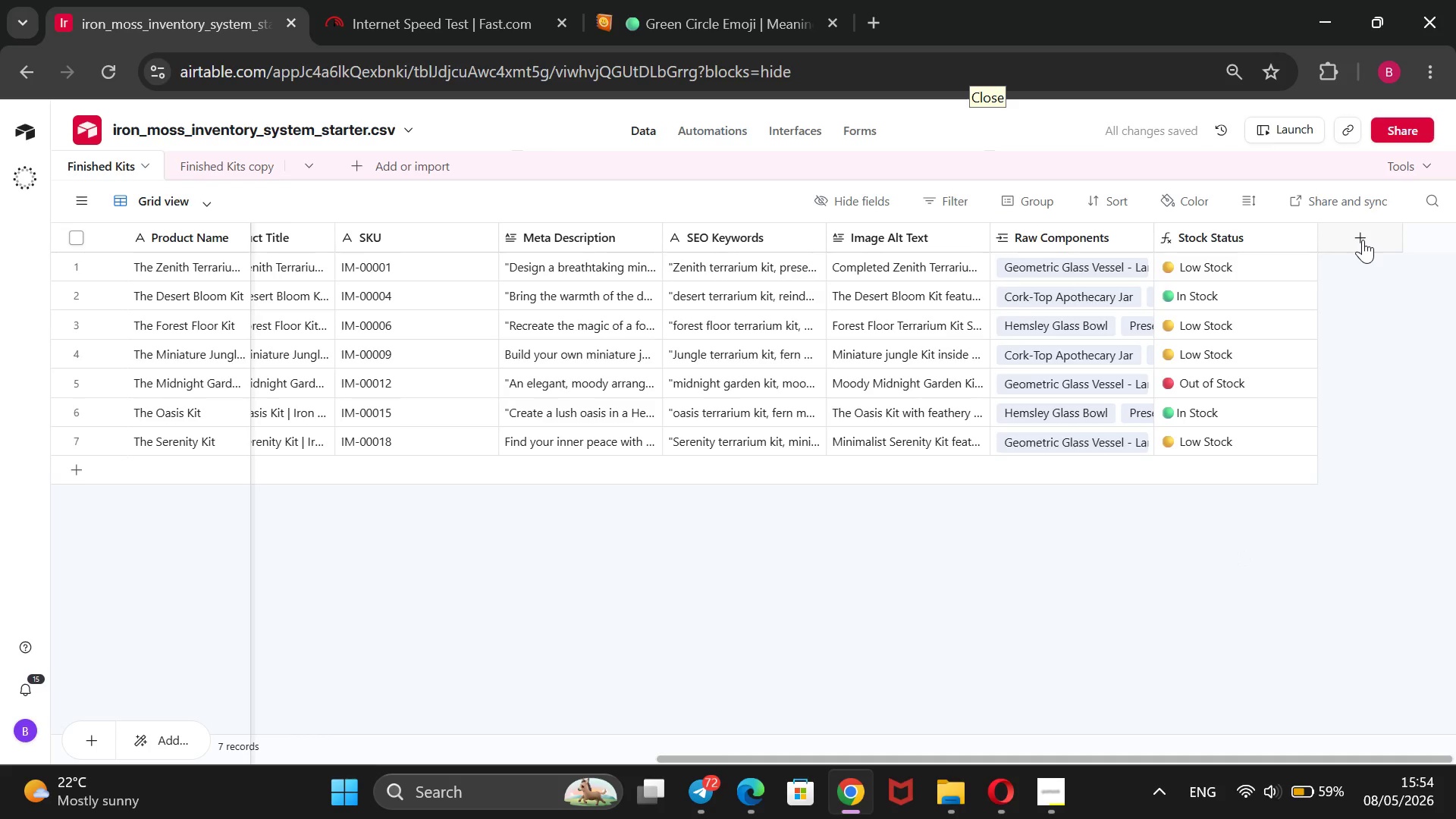 
left_click([1136, 704])